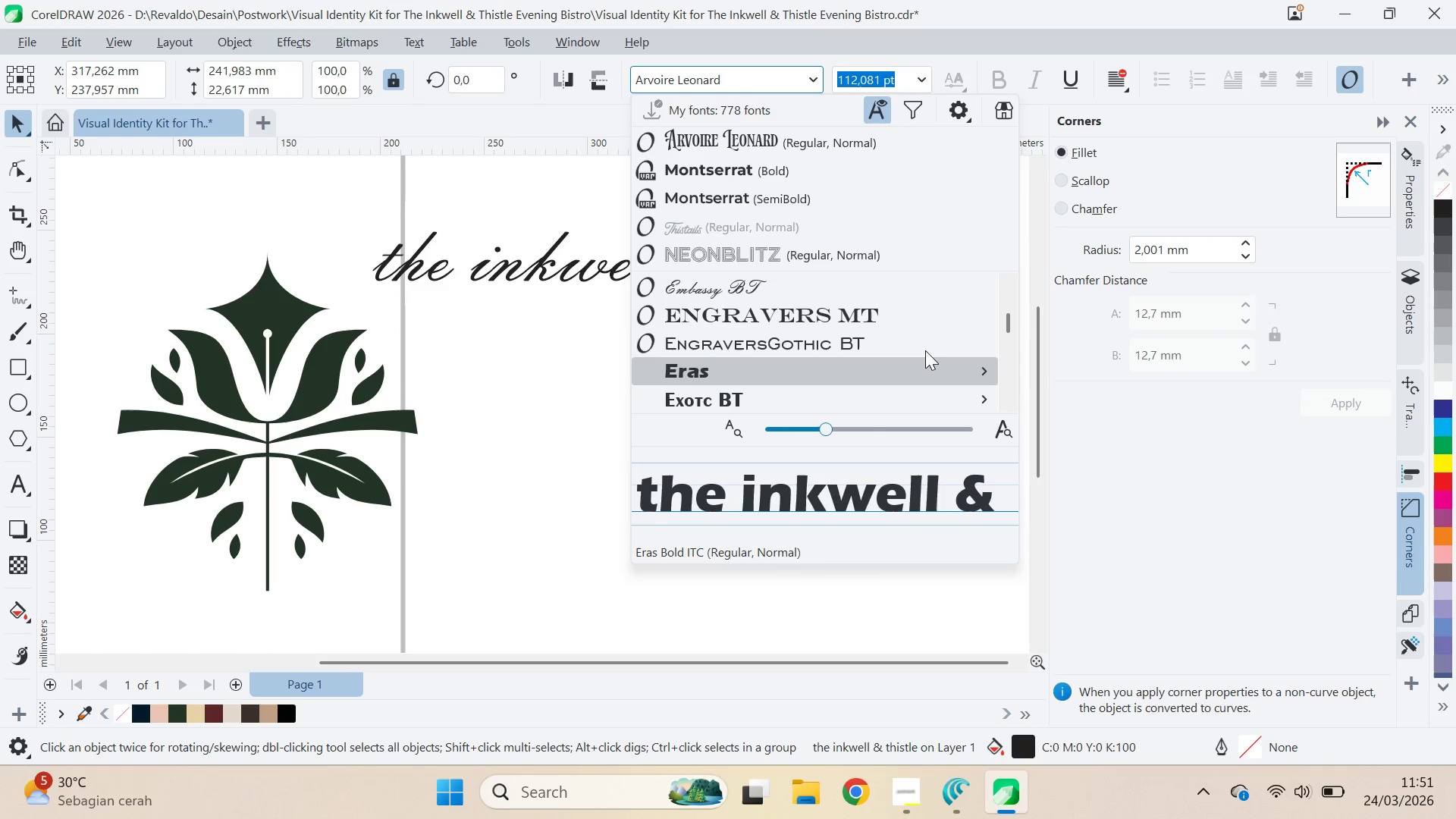 
key(ArrowDown)
 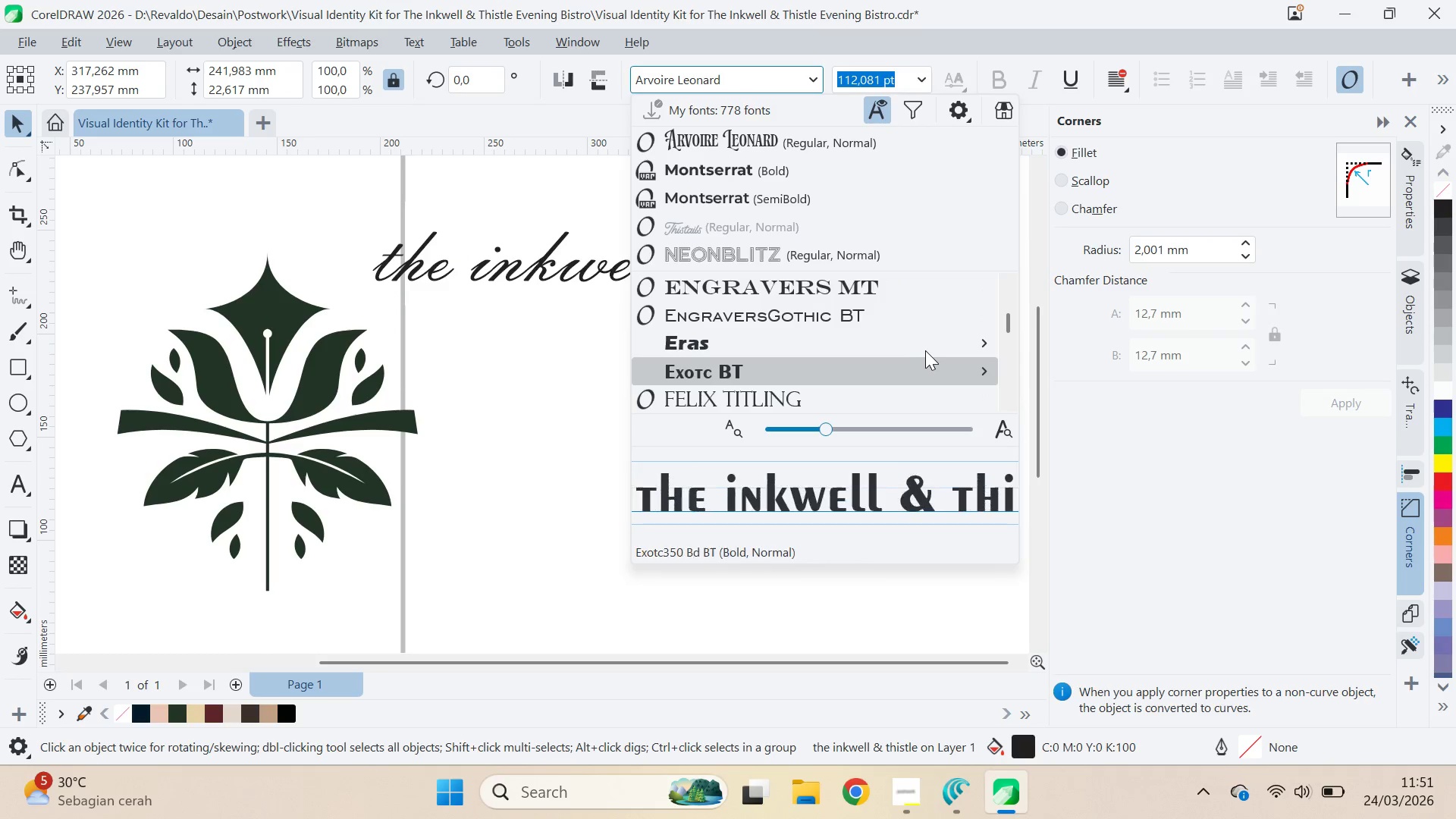 
key(ArrowDown)
 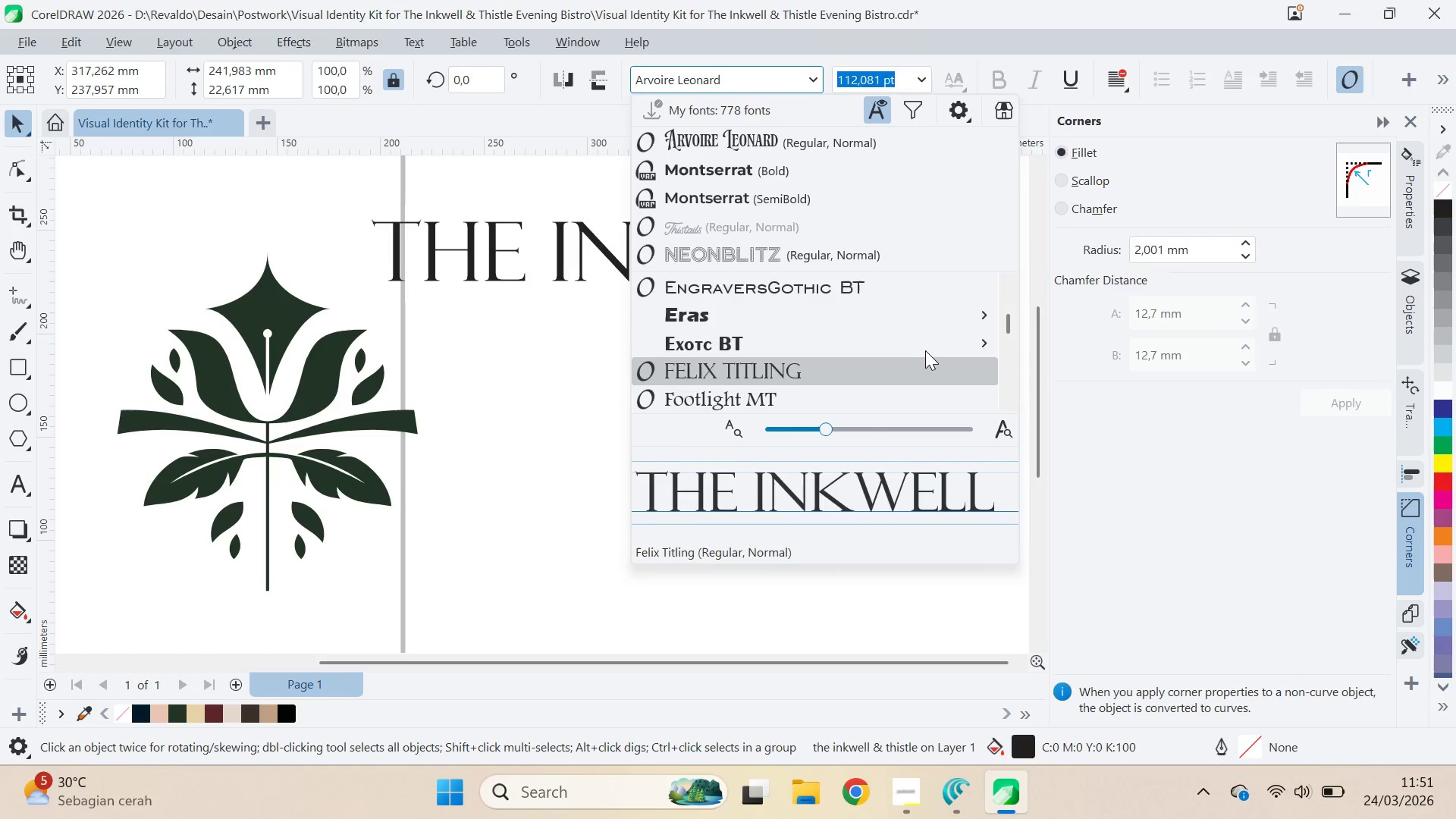 
key(ArrowDown)
 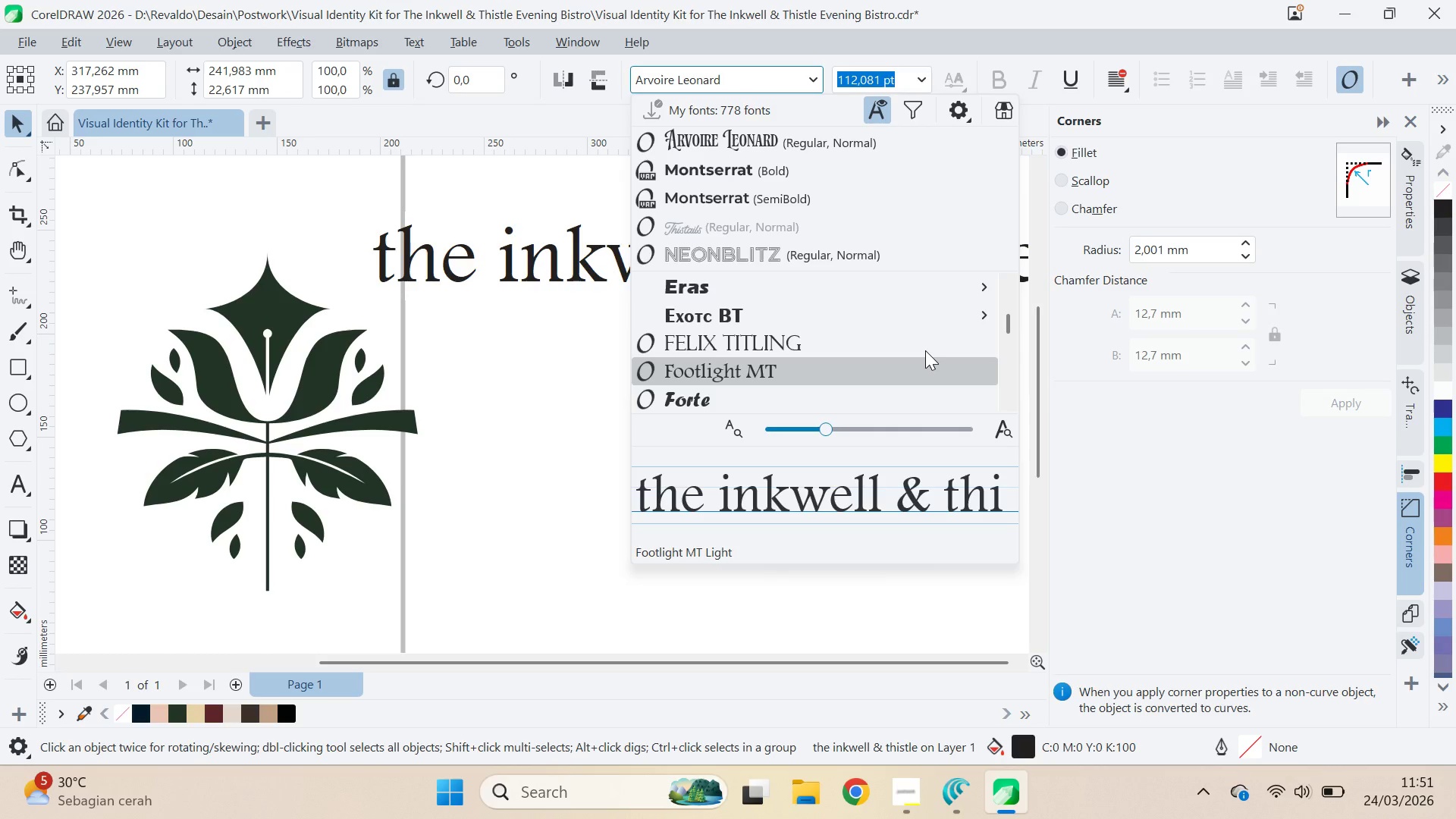 
key(ArrowDown)
 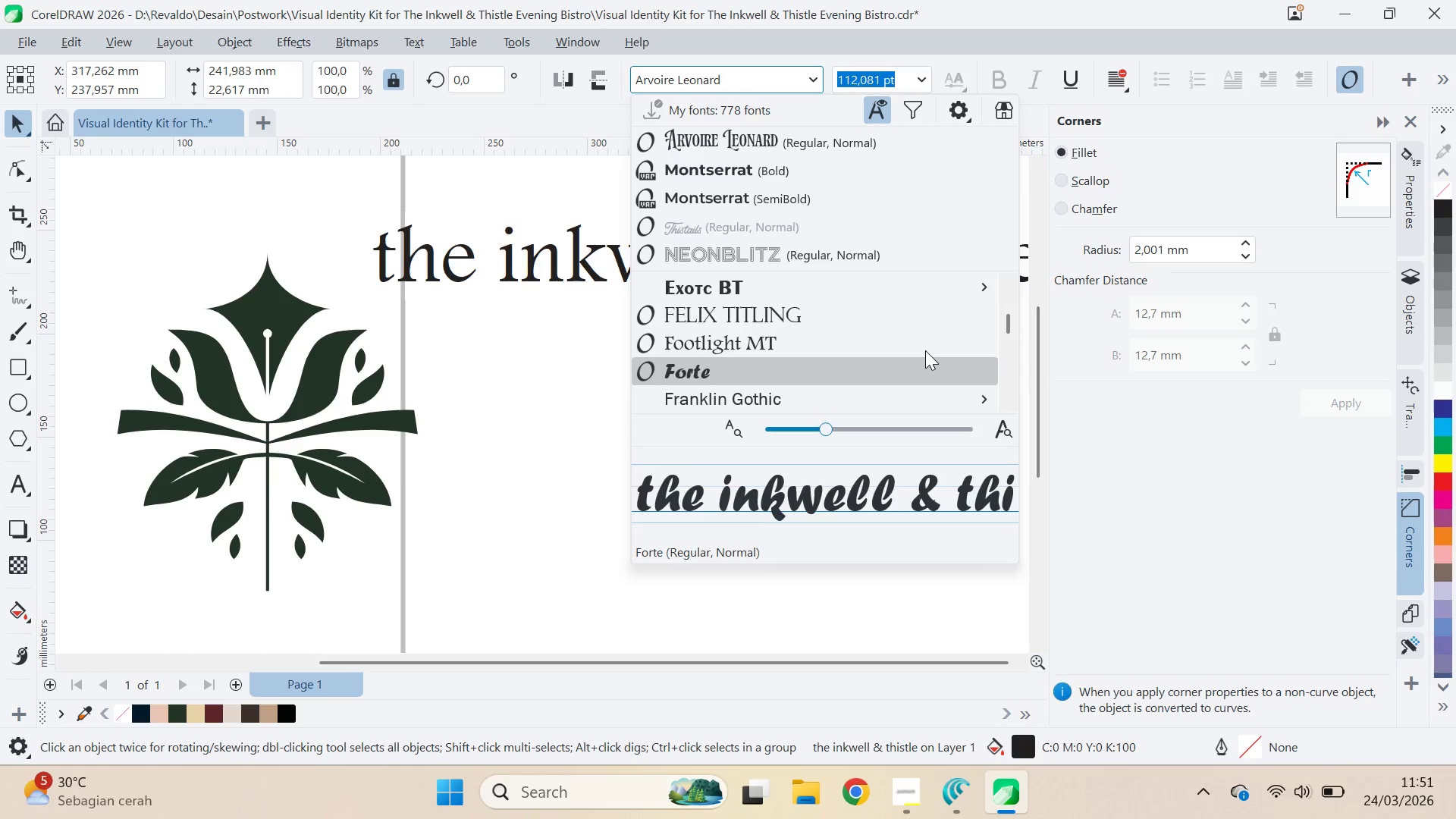 
key(ArrowDown)
 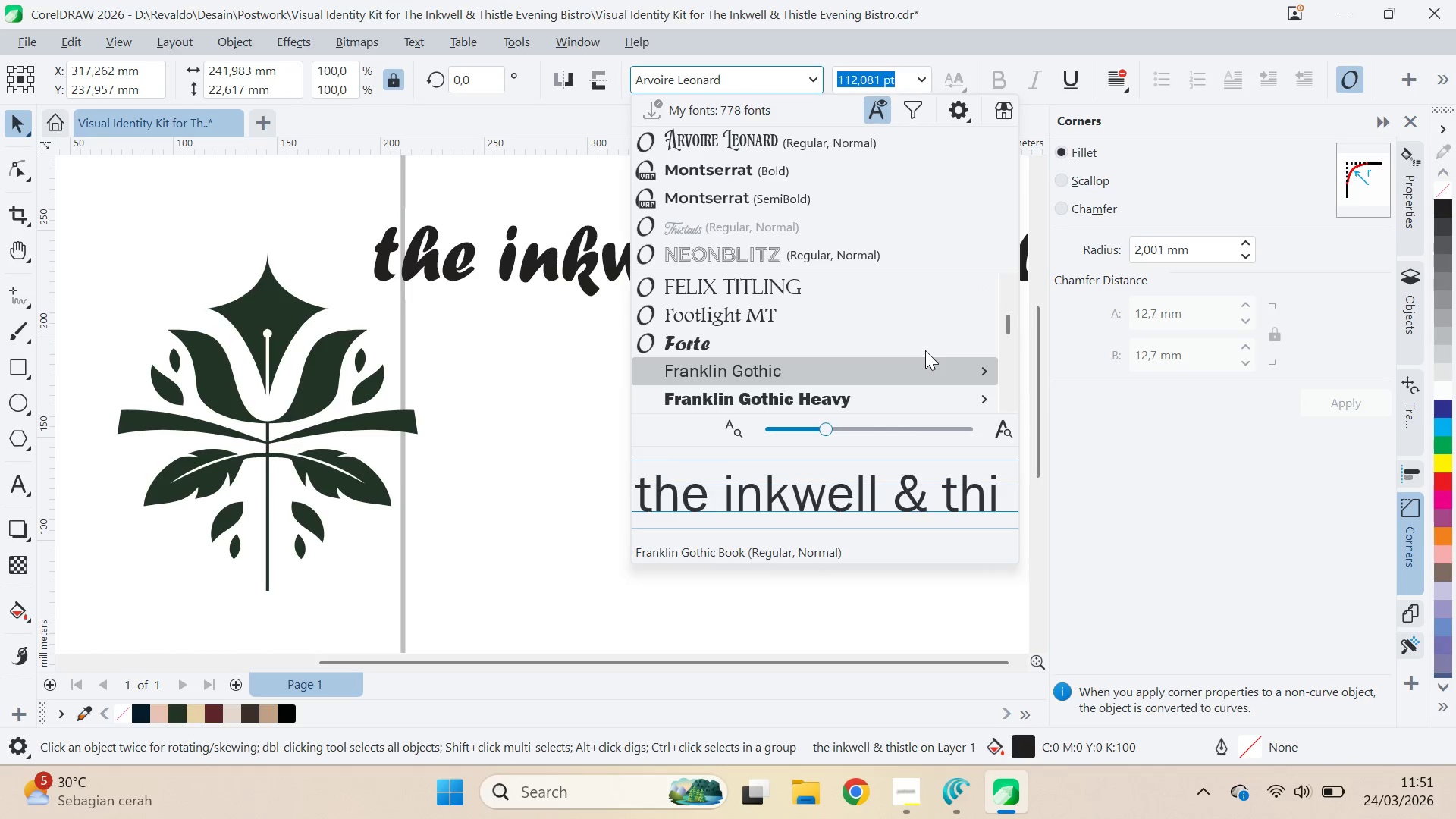 
key(ArrowDown)
 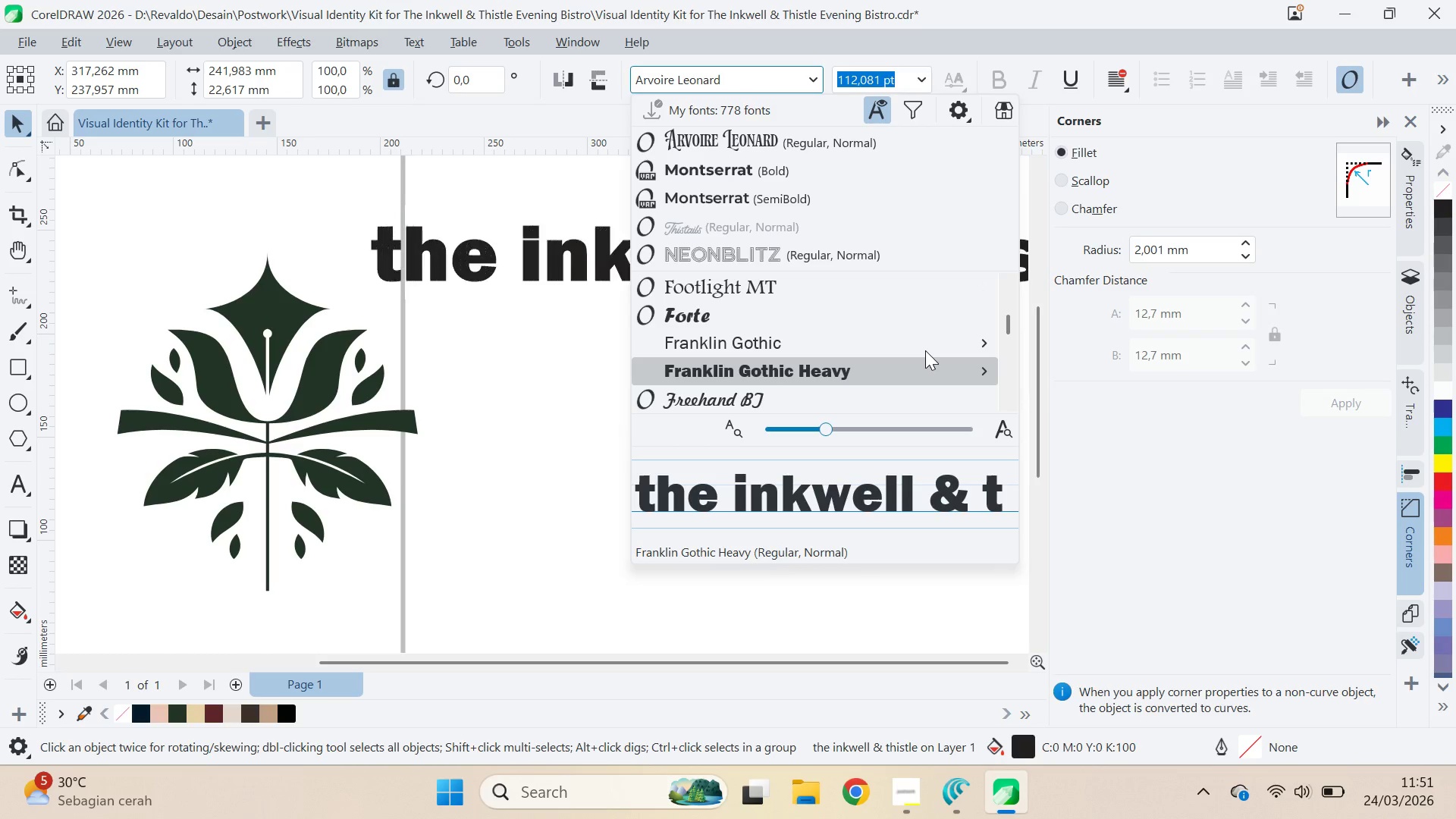 
key(ArrowDown)
 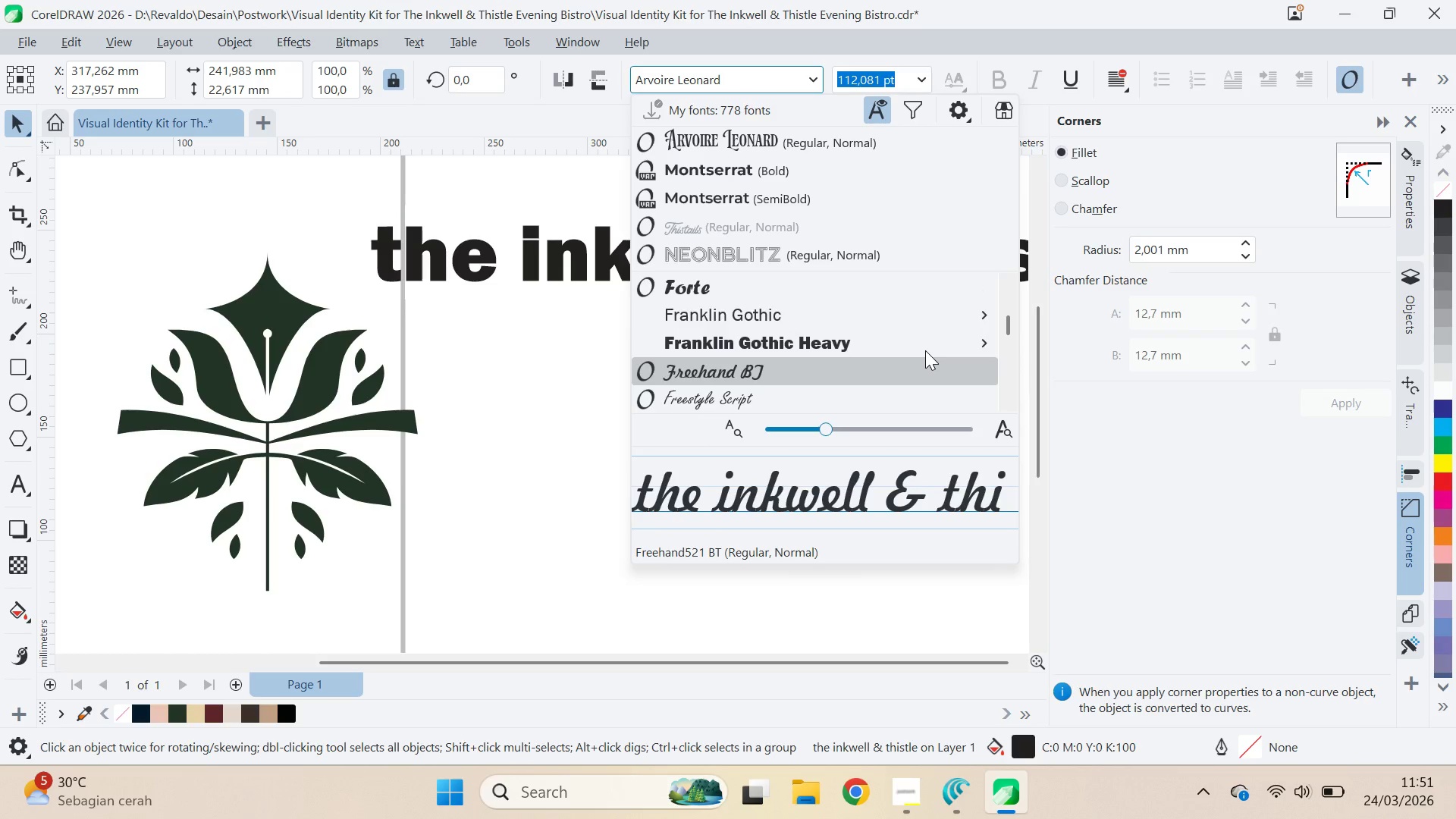 
key(ArrowDown)
 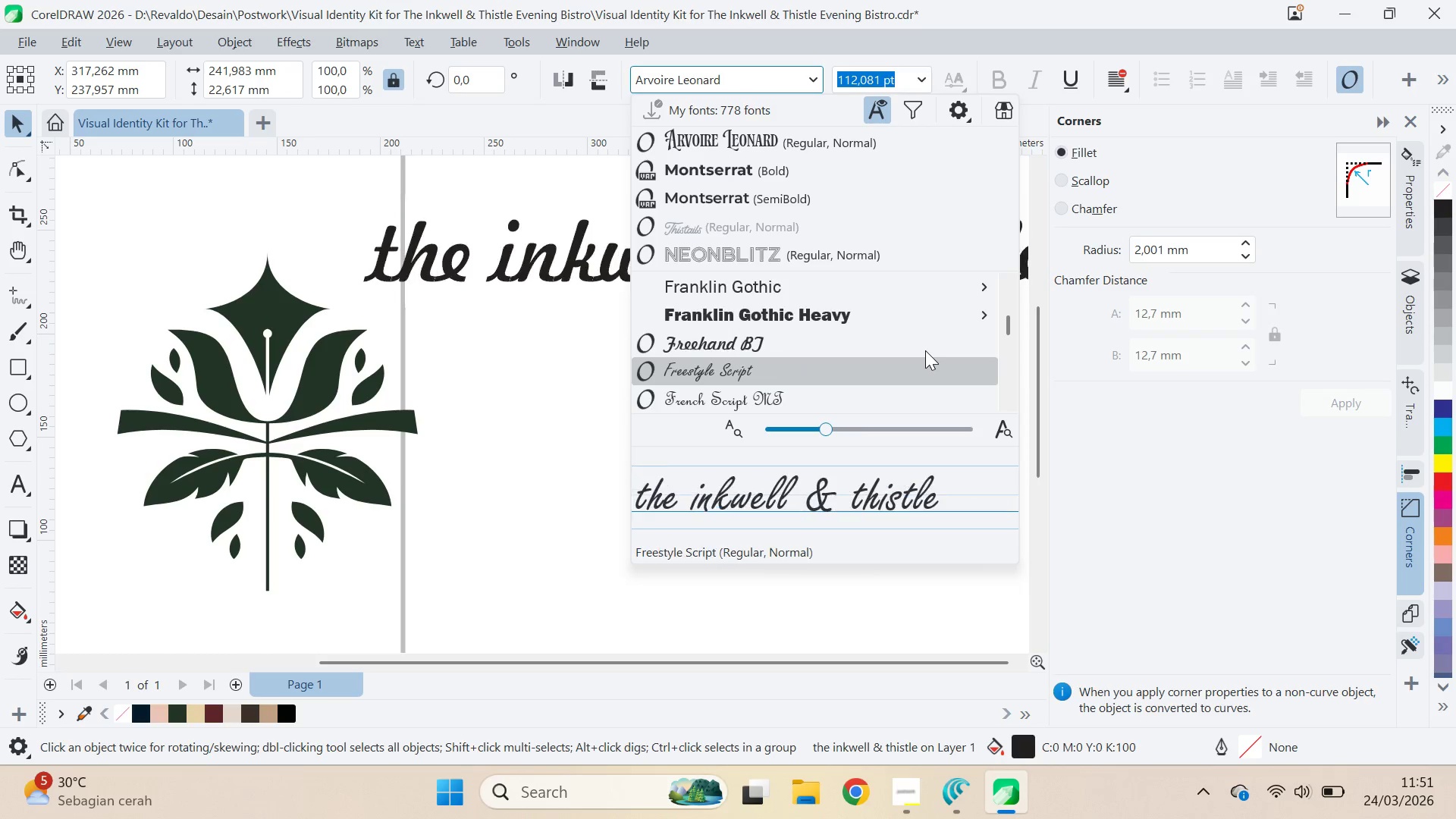 
key(ArrowDown)
 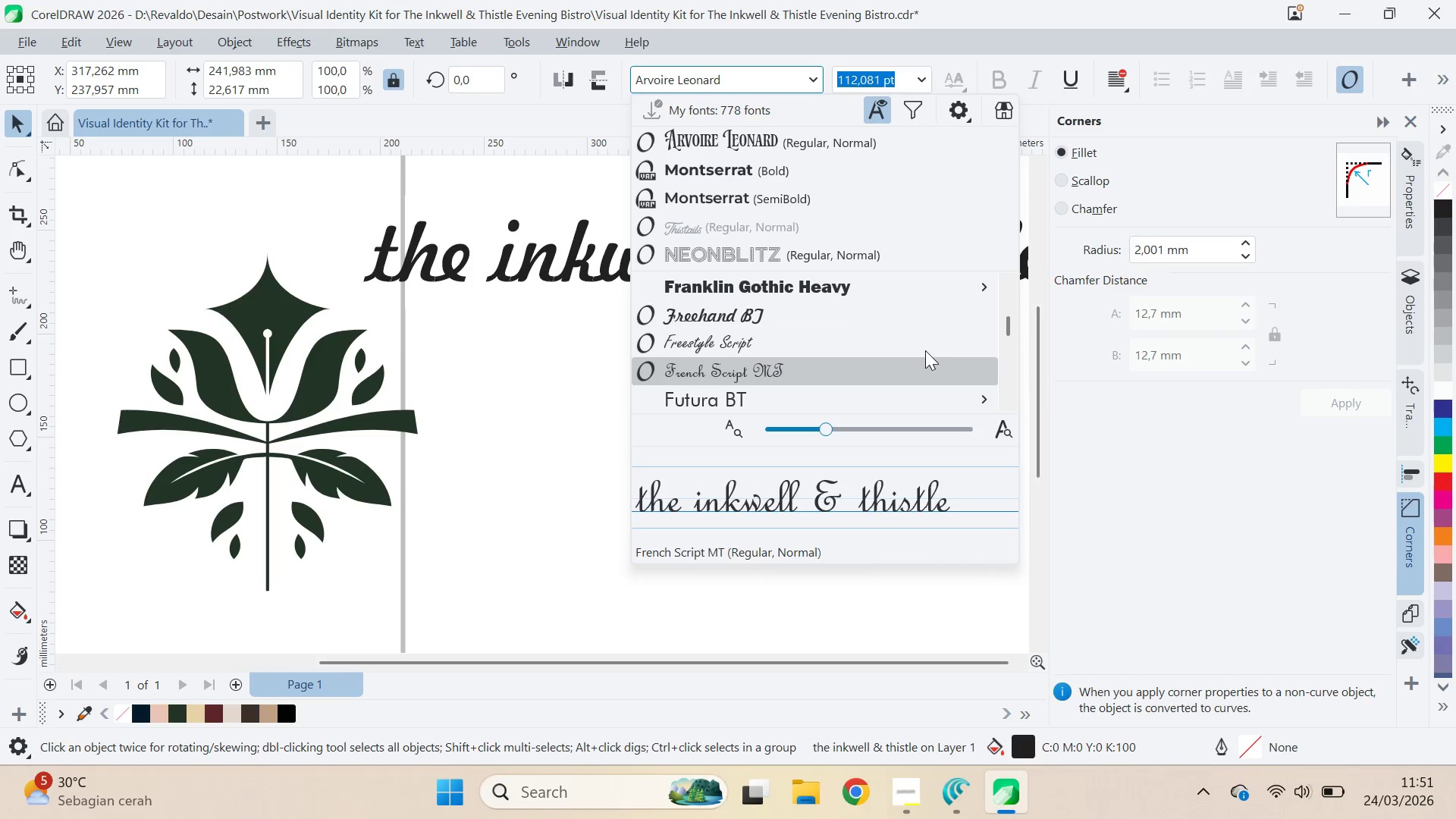 
key(ArrowUp)
 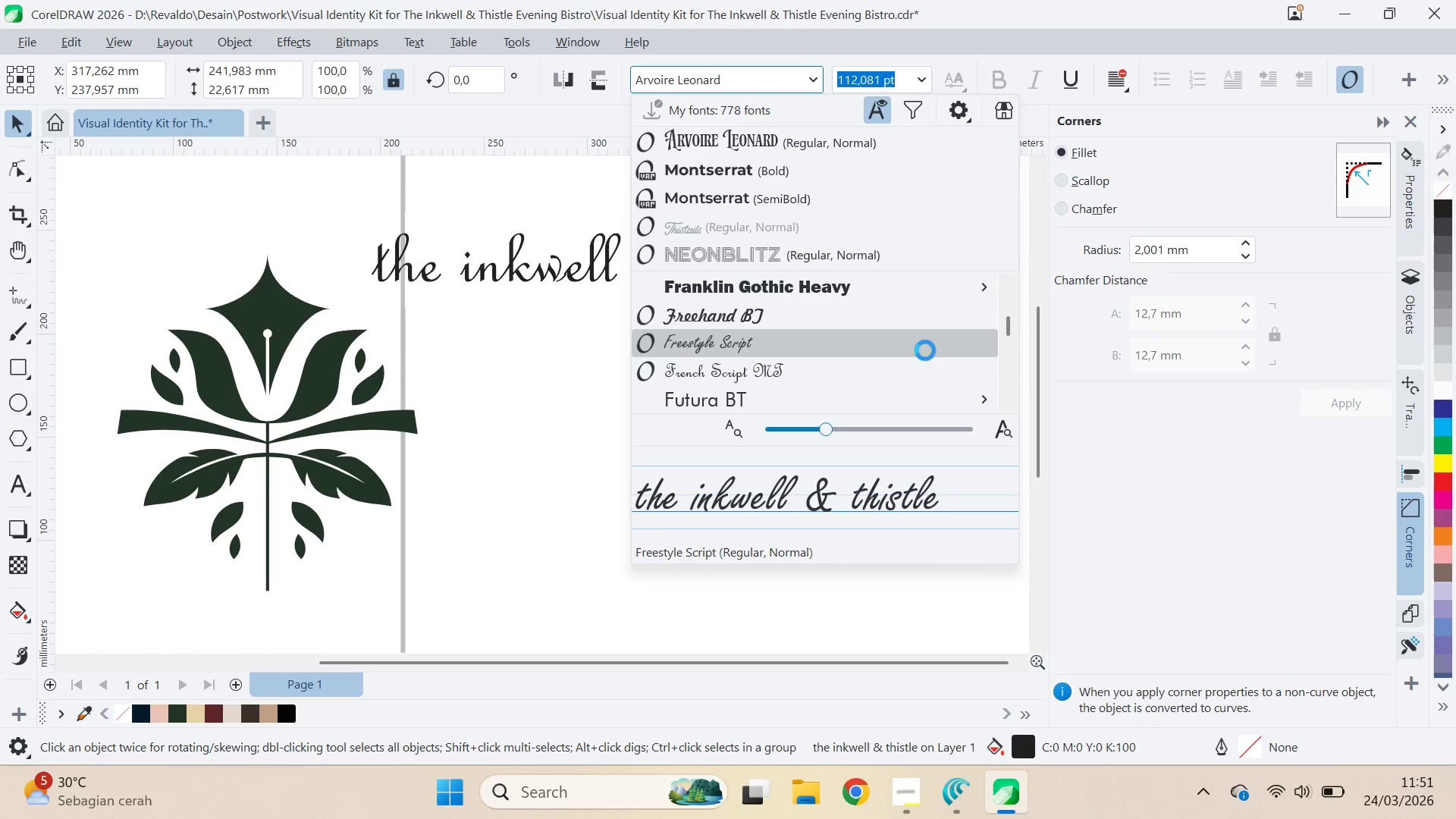 
key(ArrowDown)
 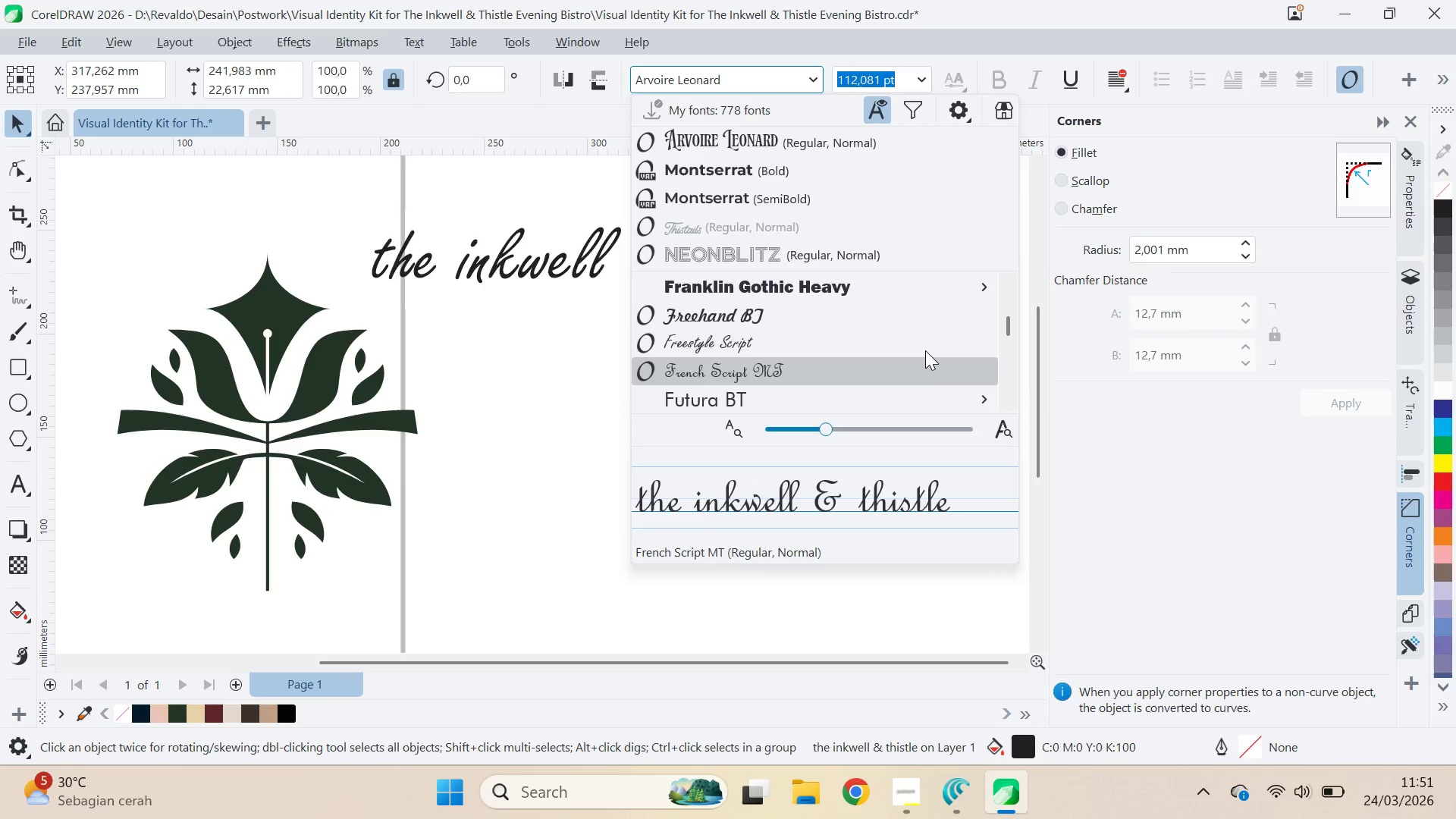 
key(ArrowDown)
 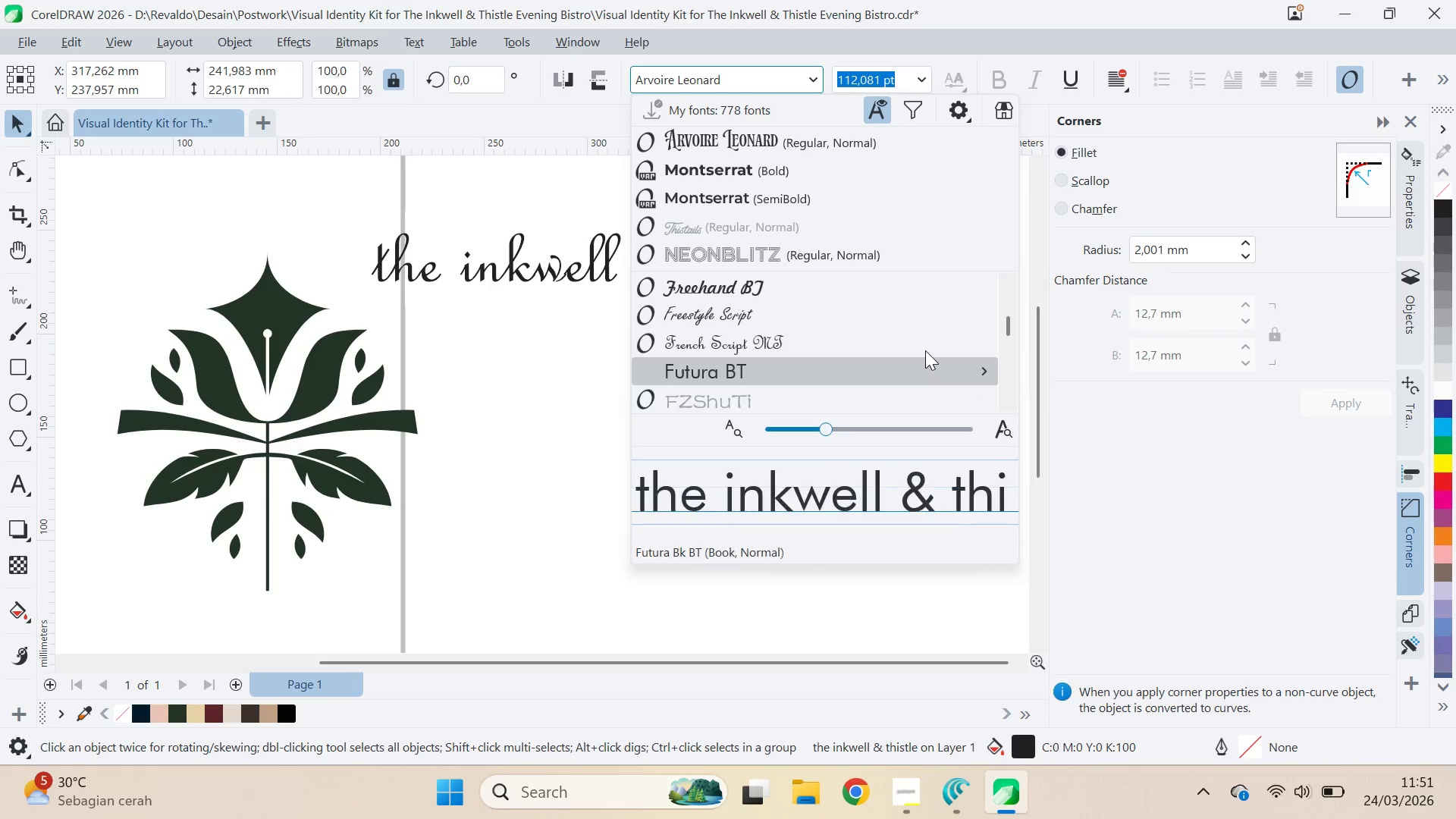 
key(ArrowDown)
 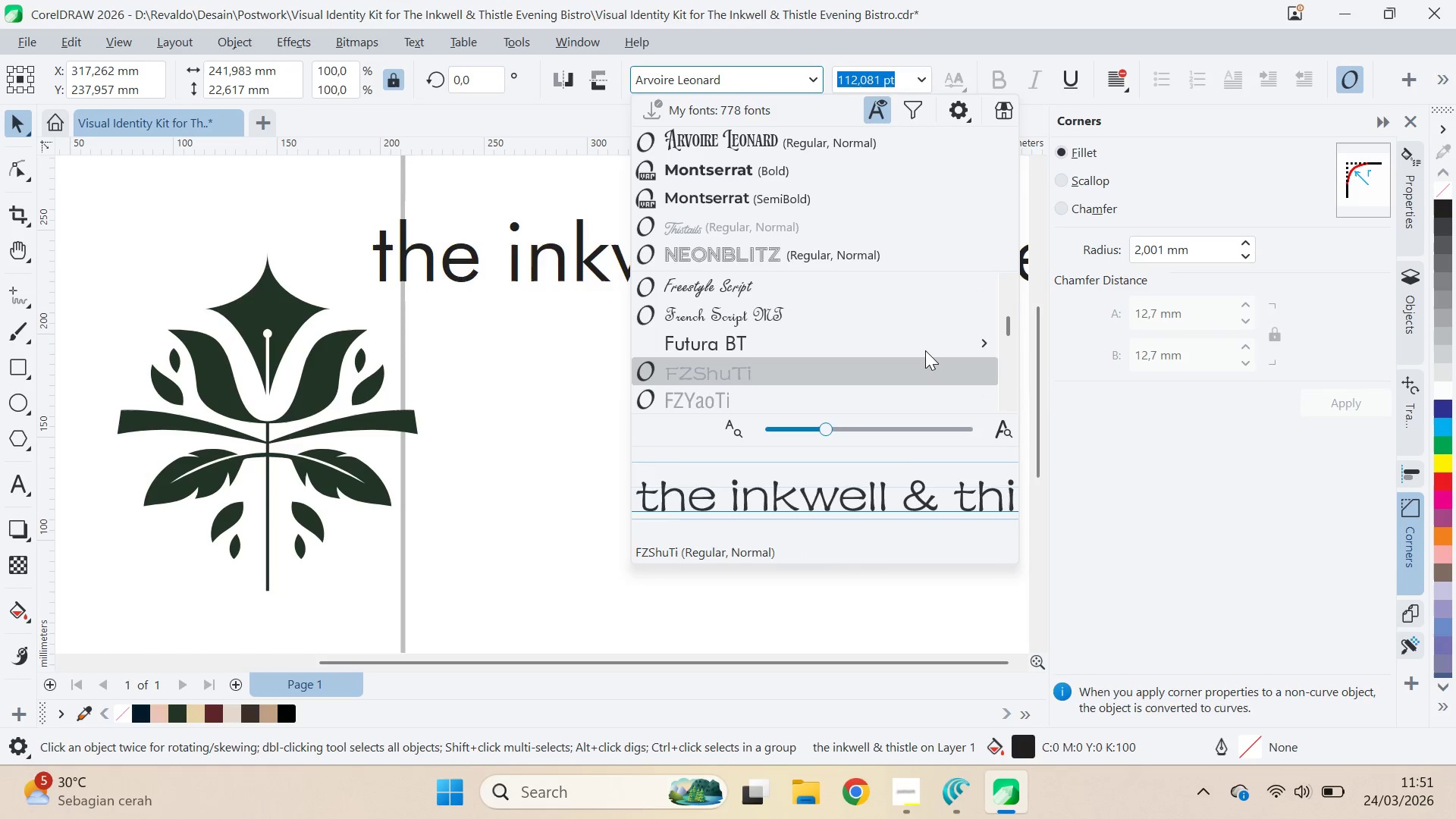 
key(ArrowDown)
 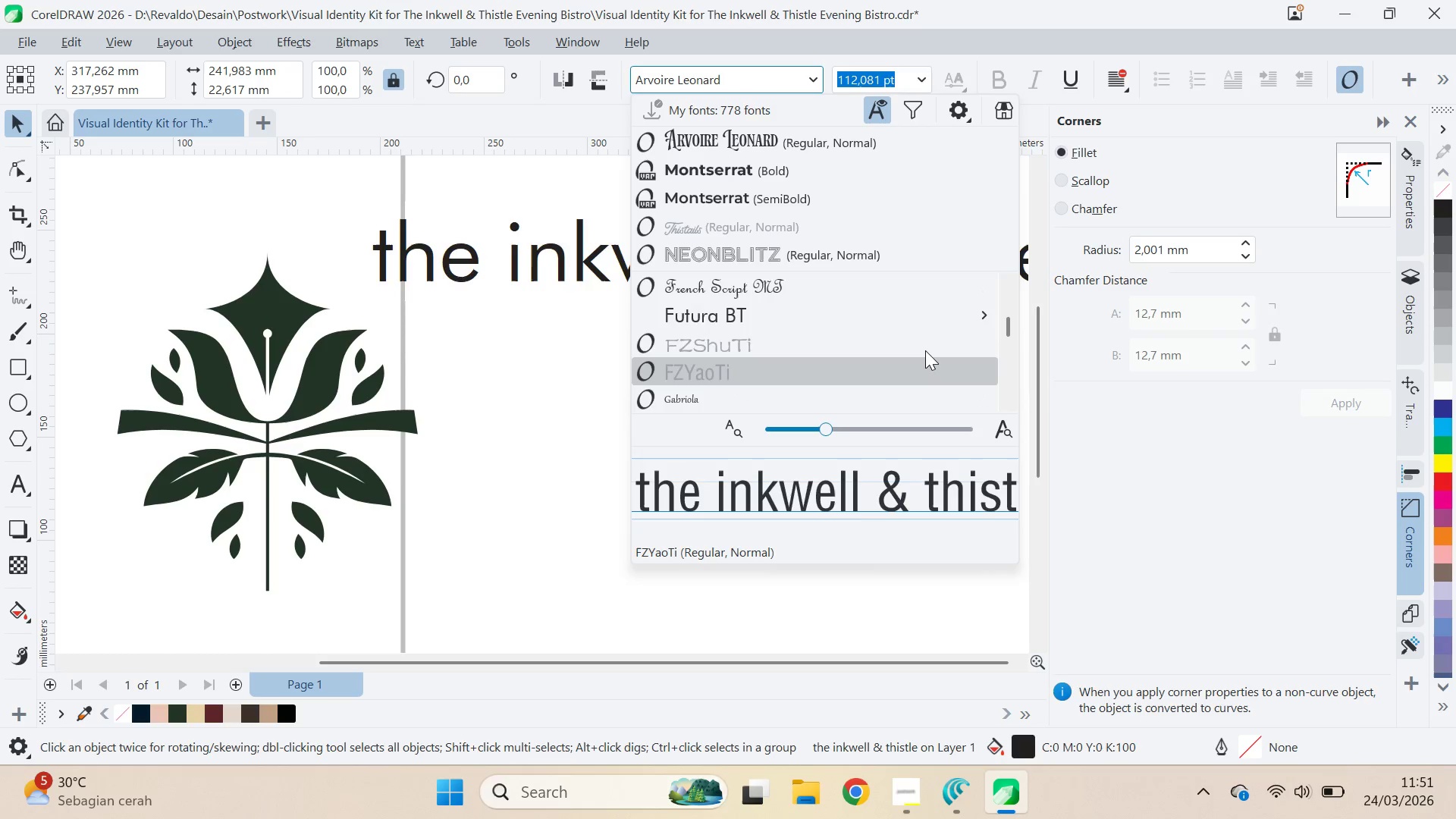 
key(ArrowDown)
 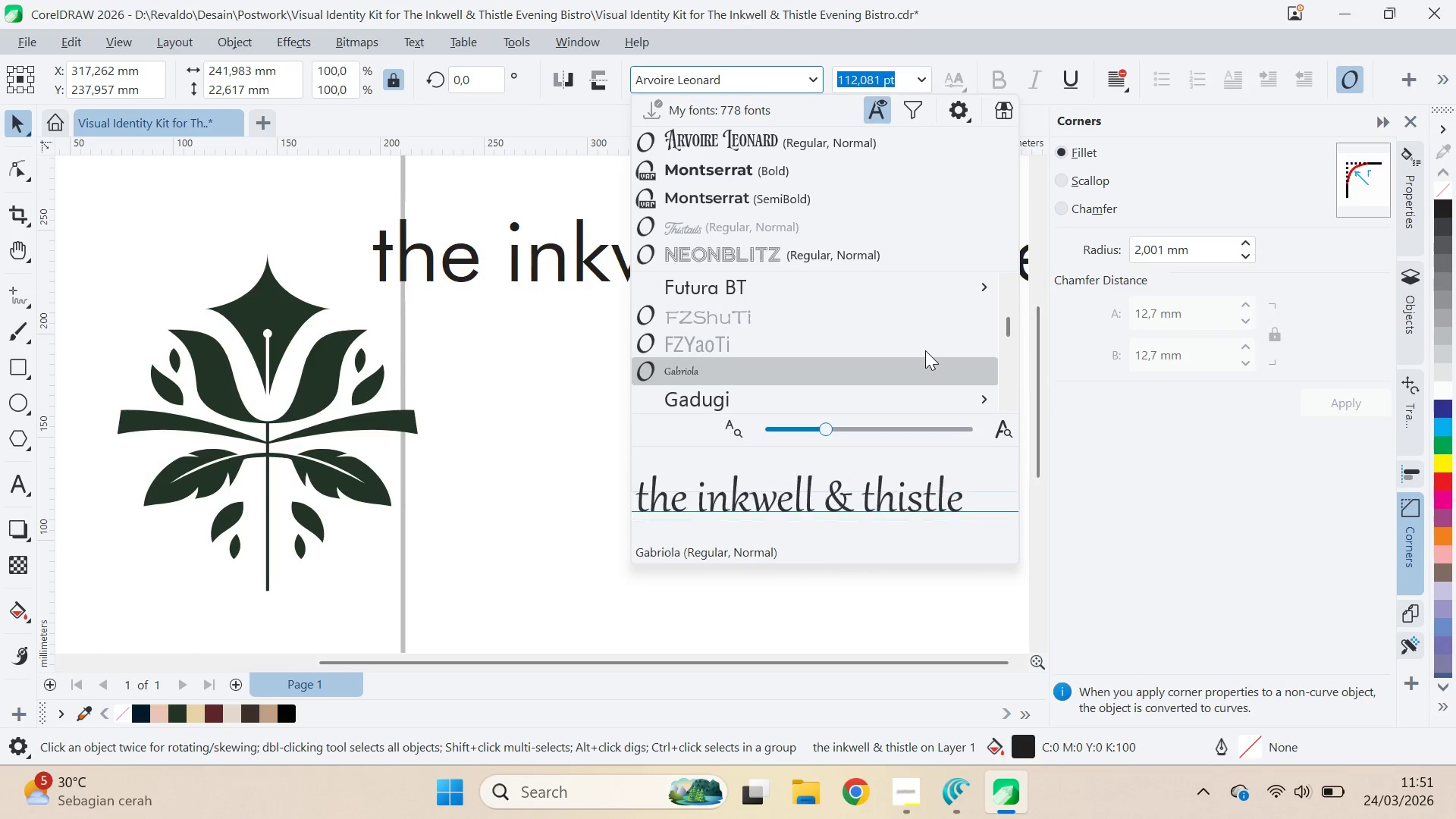 
key(ArrowDown)
 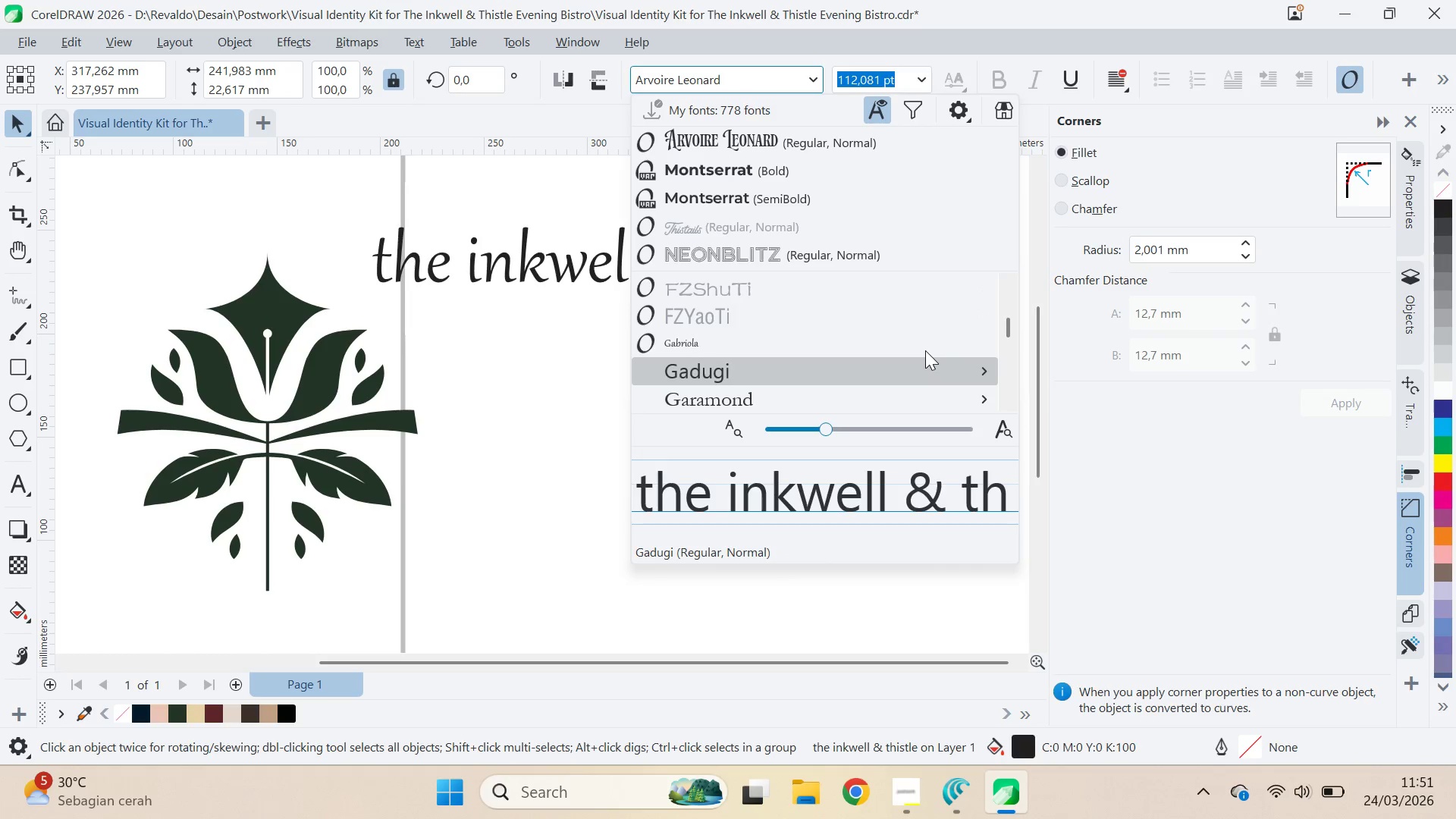 
key(ArrowDown)
 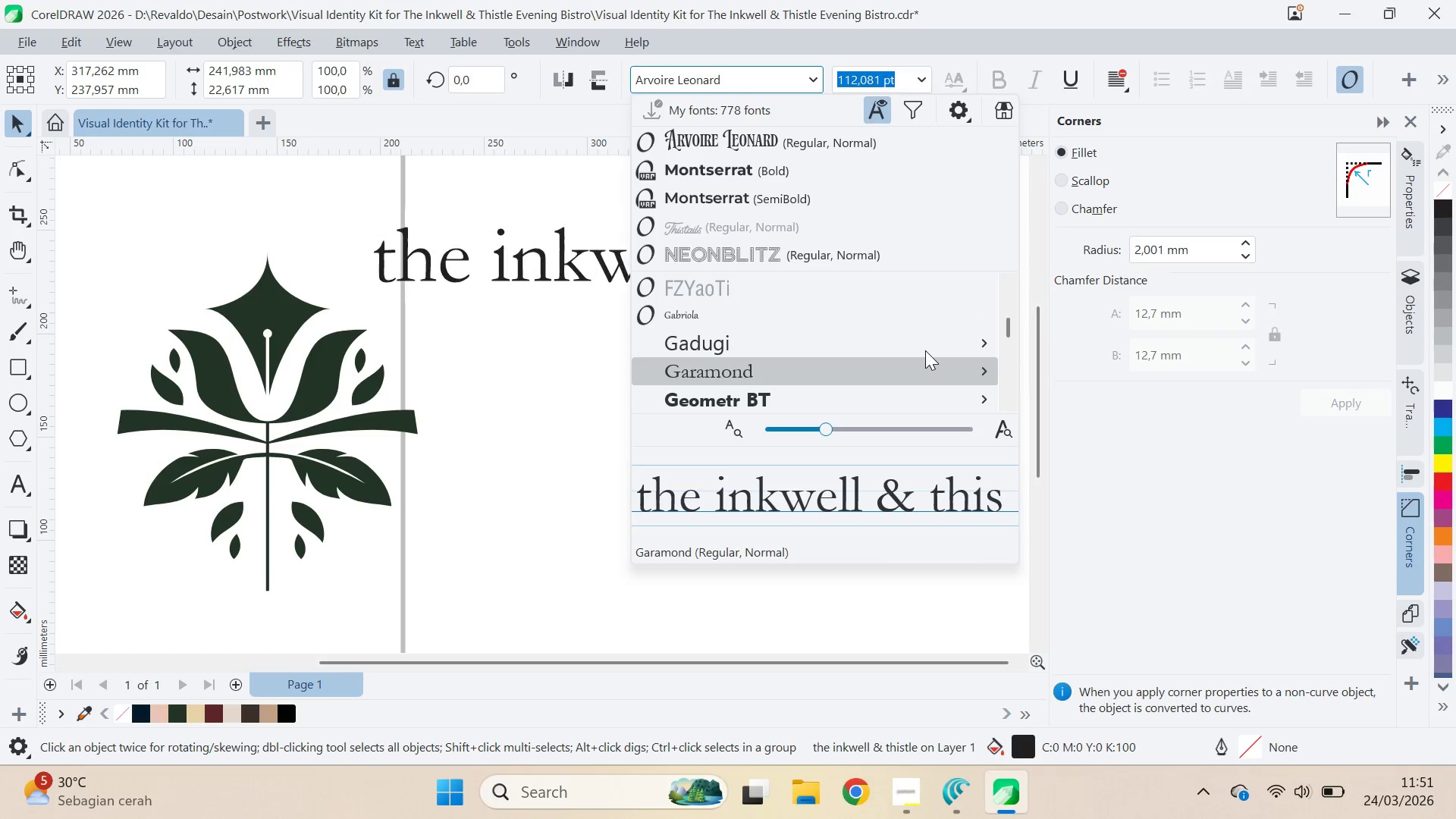 
key(ArrowDown)
 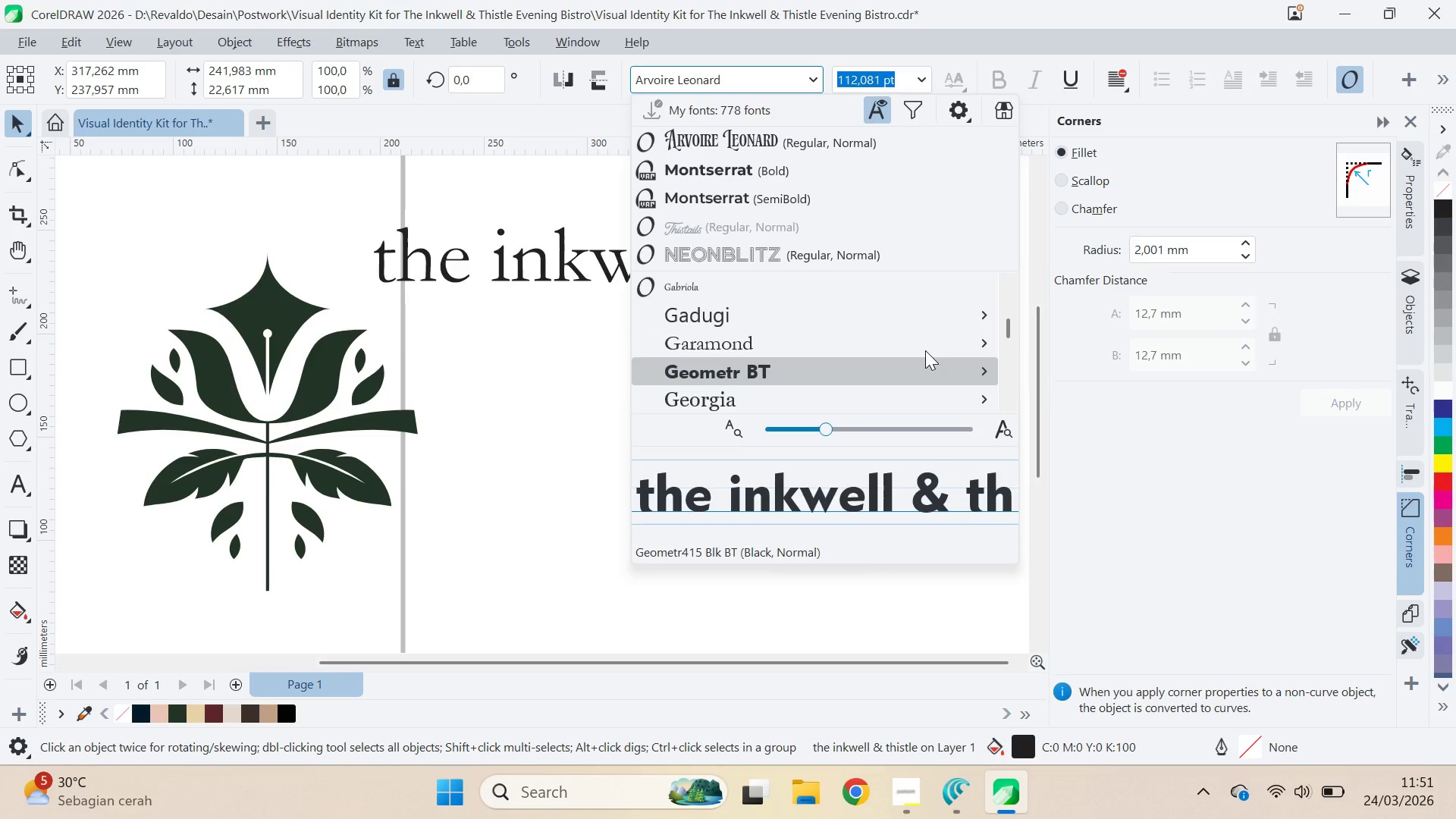 
key(ArrowDown)
 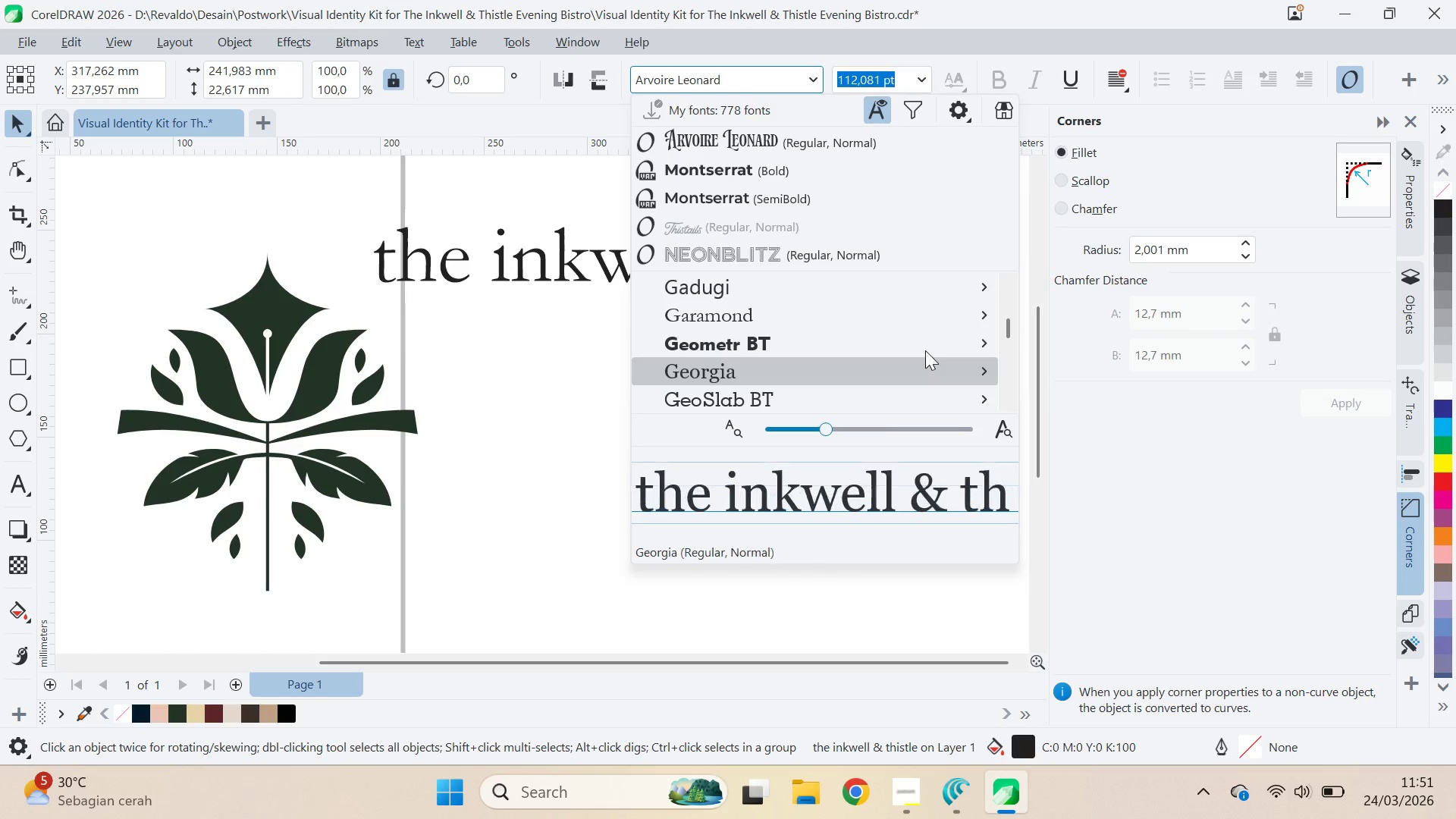 
key(ArrowDown)
 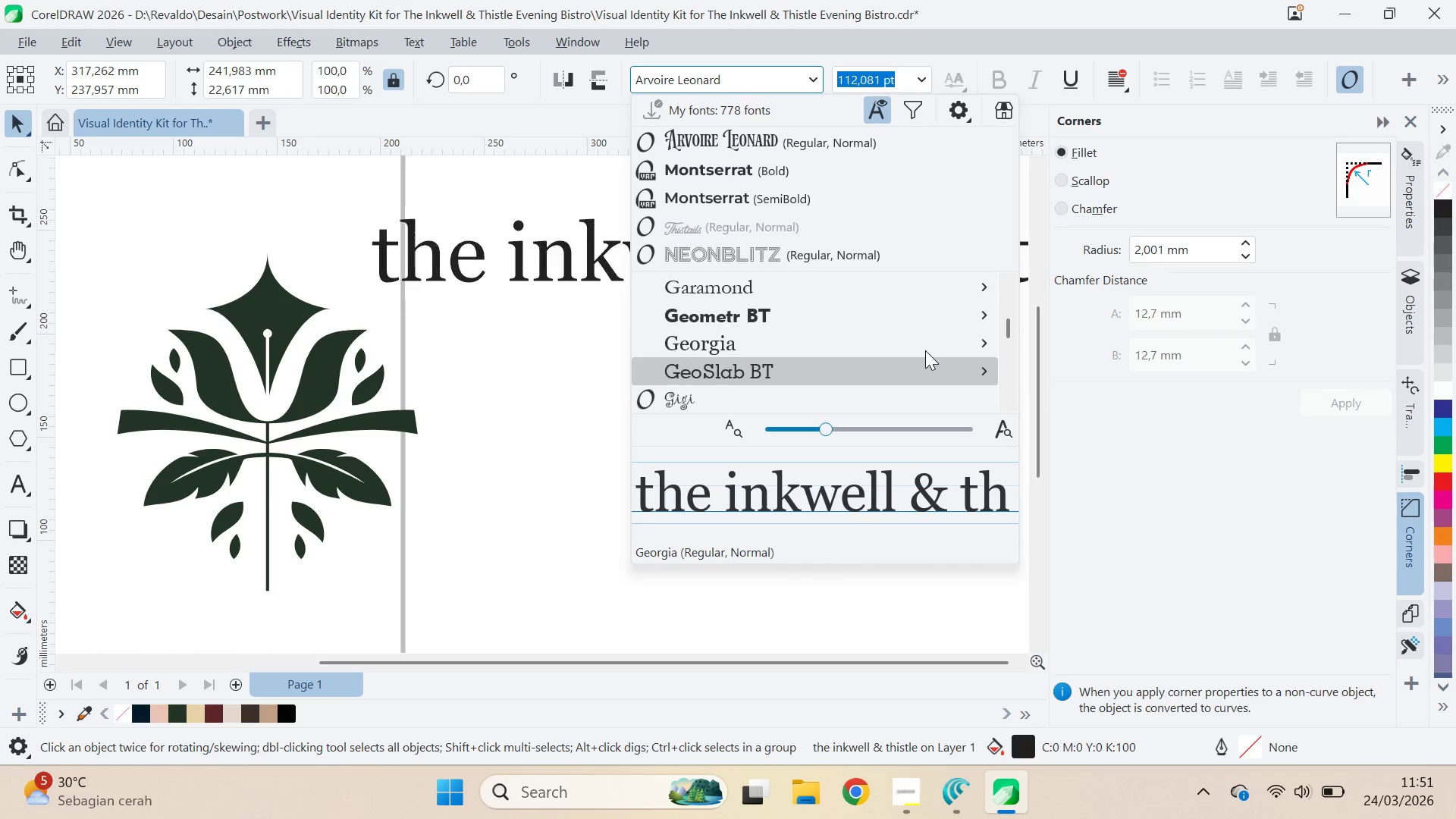 
key(ArrowDown)
 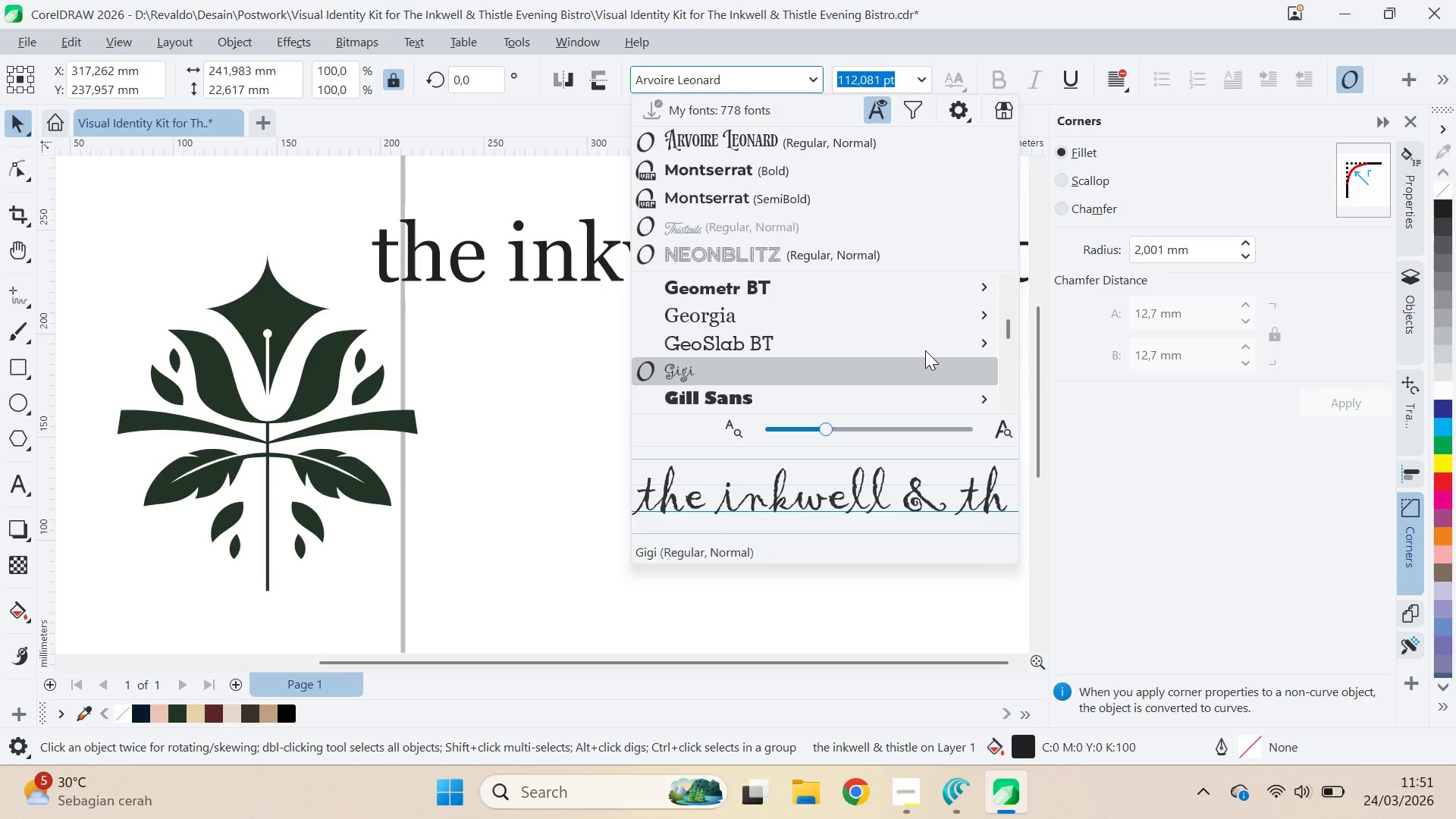 
key(ArrowDown)
 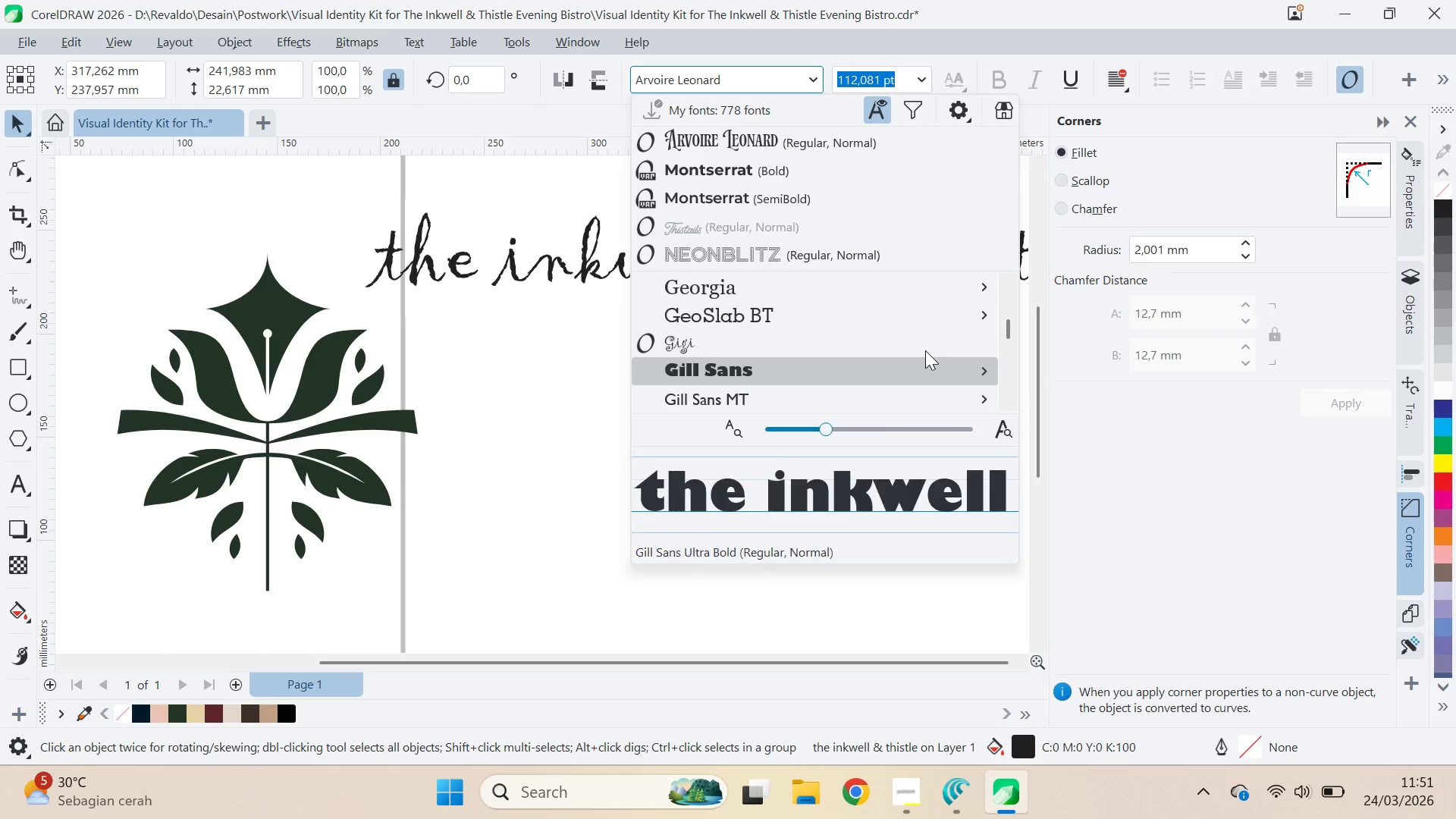 
key(ArrowDown)
 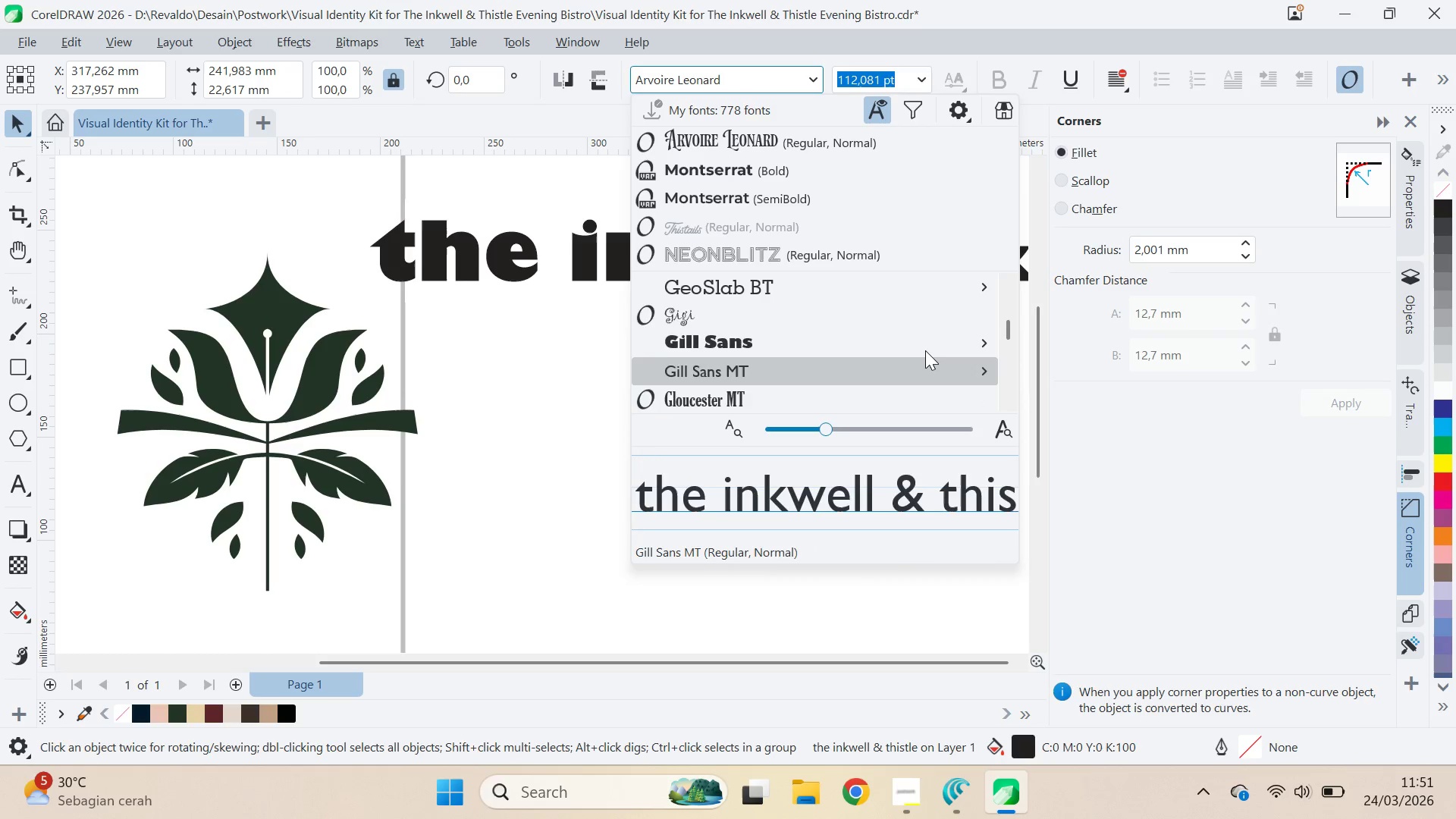 
key(ArrowDown)
 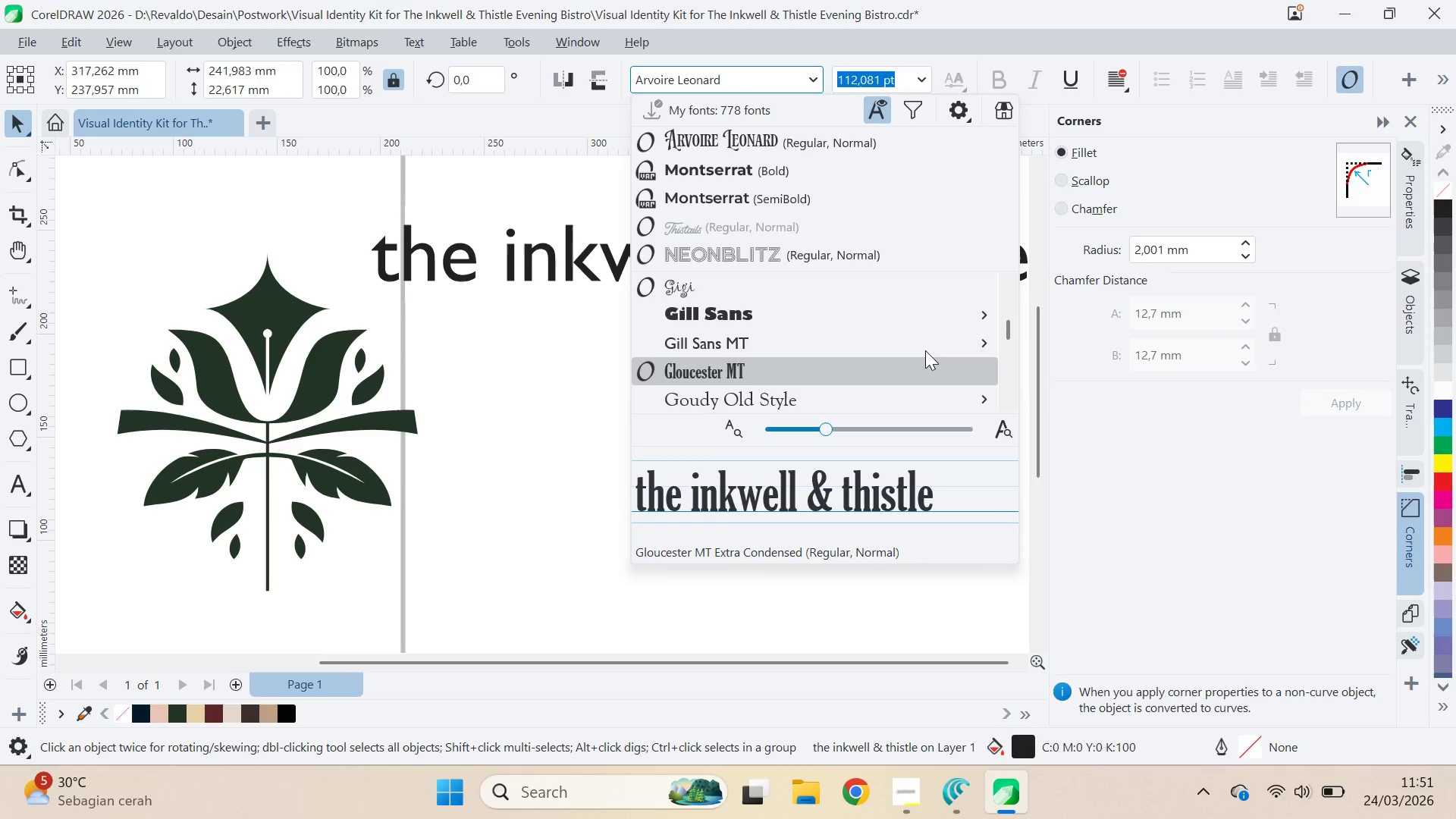 
key(ArrowDown)
 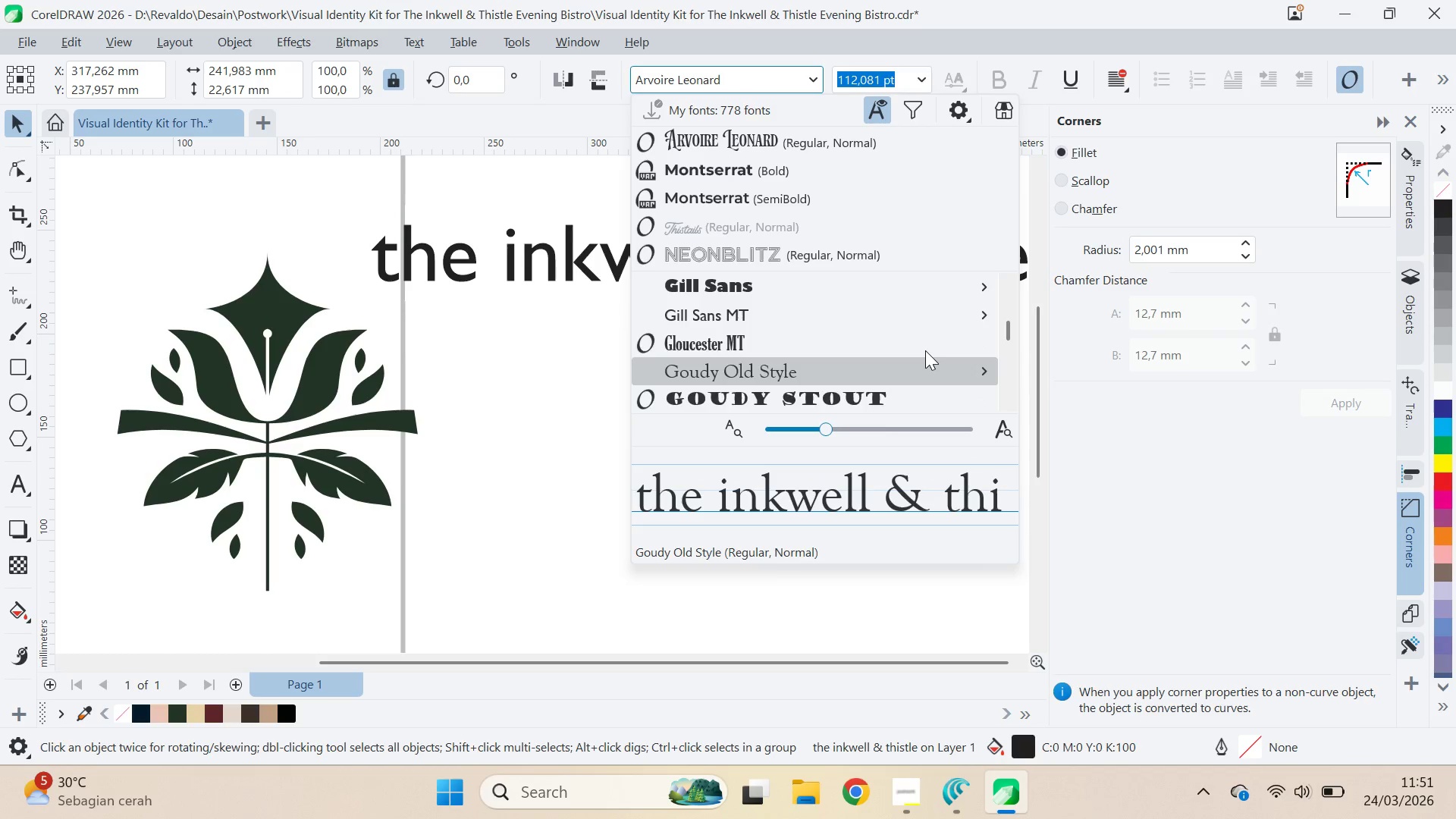 
key(ArrowDown)
 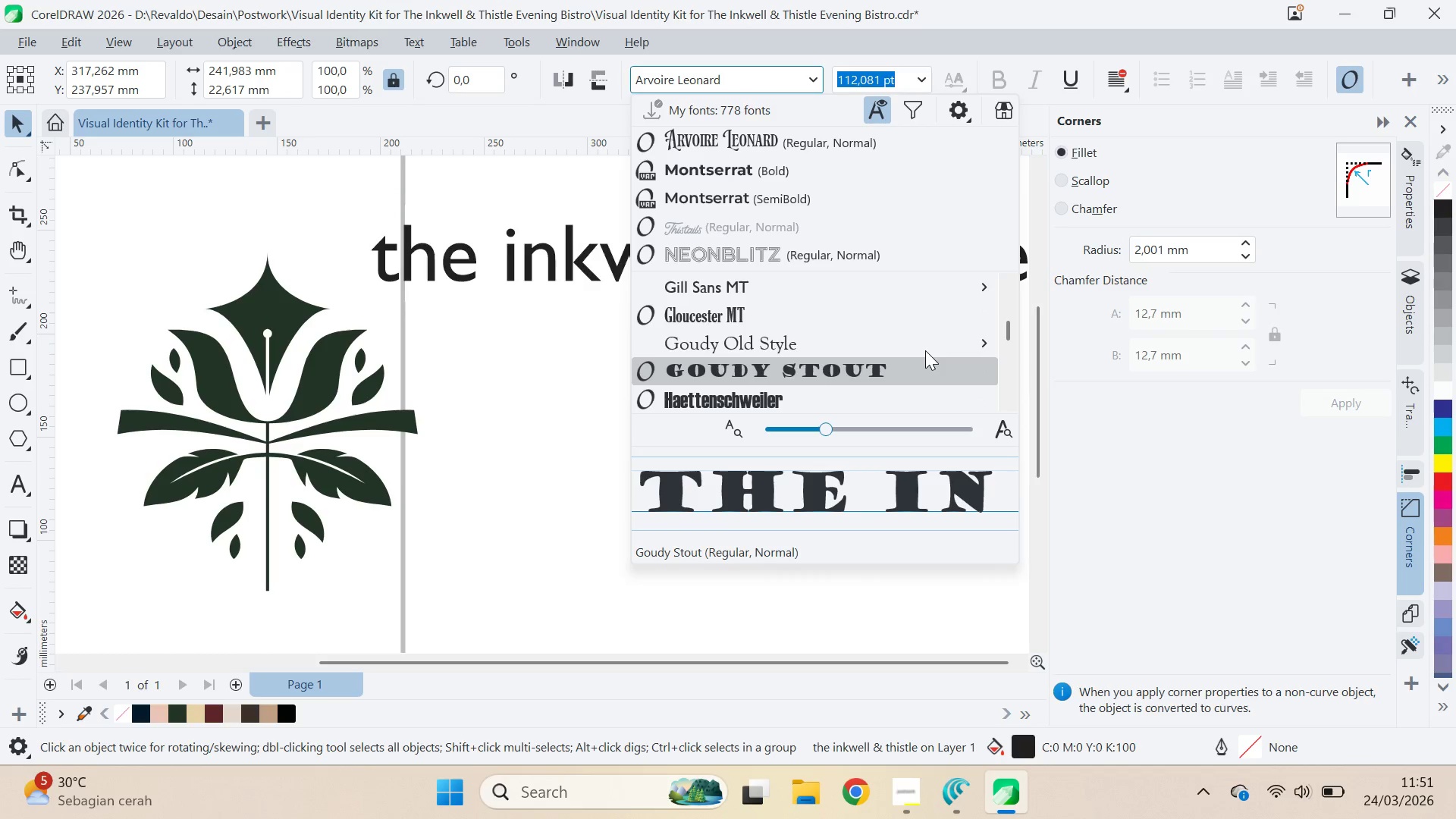 
key(ArrowUp)
 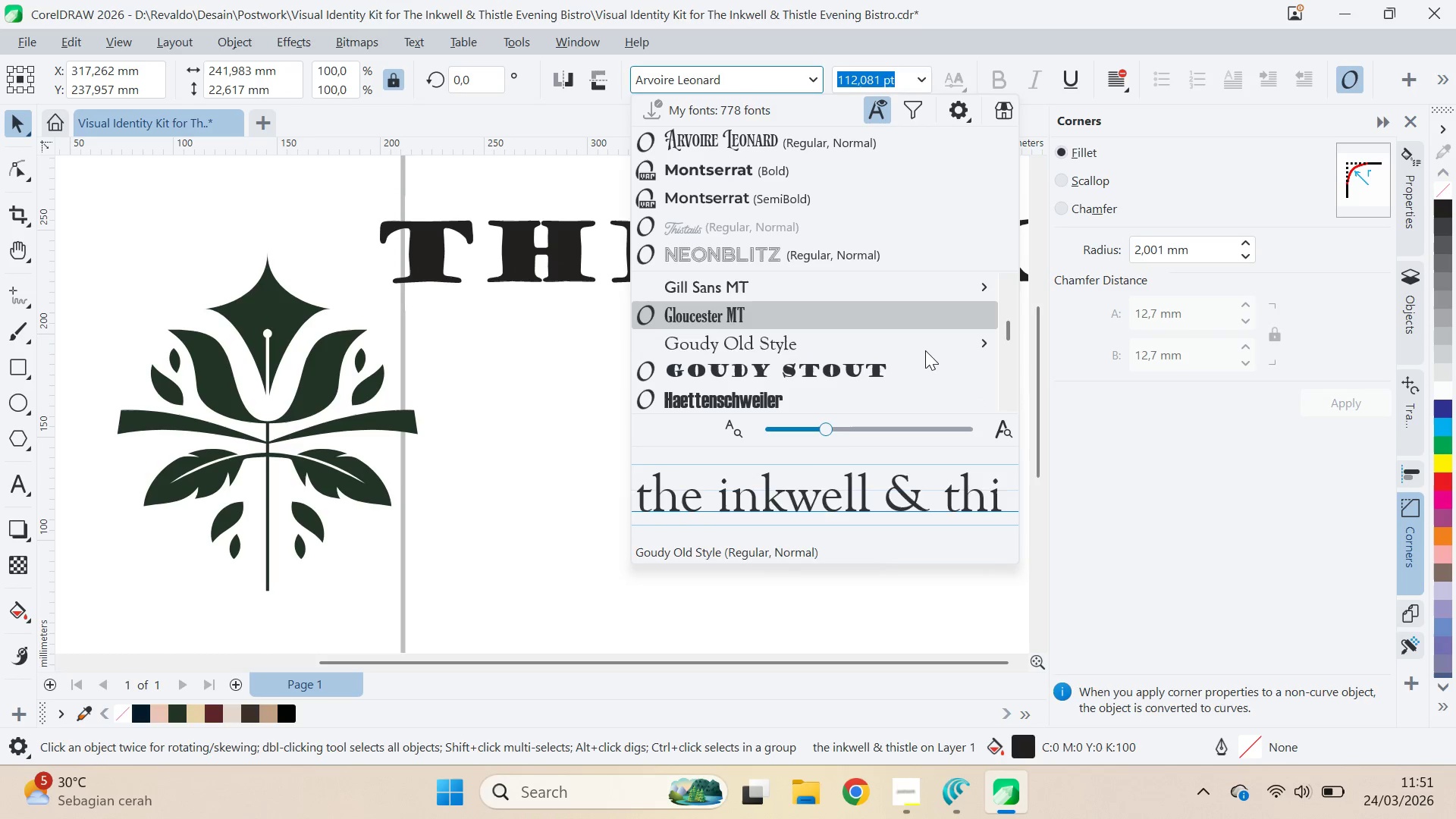 
key(ArrowUp)
 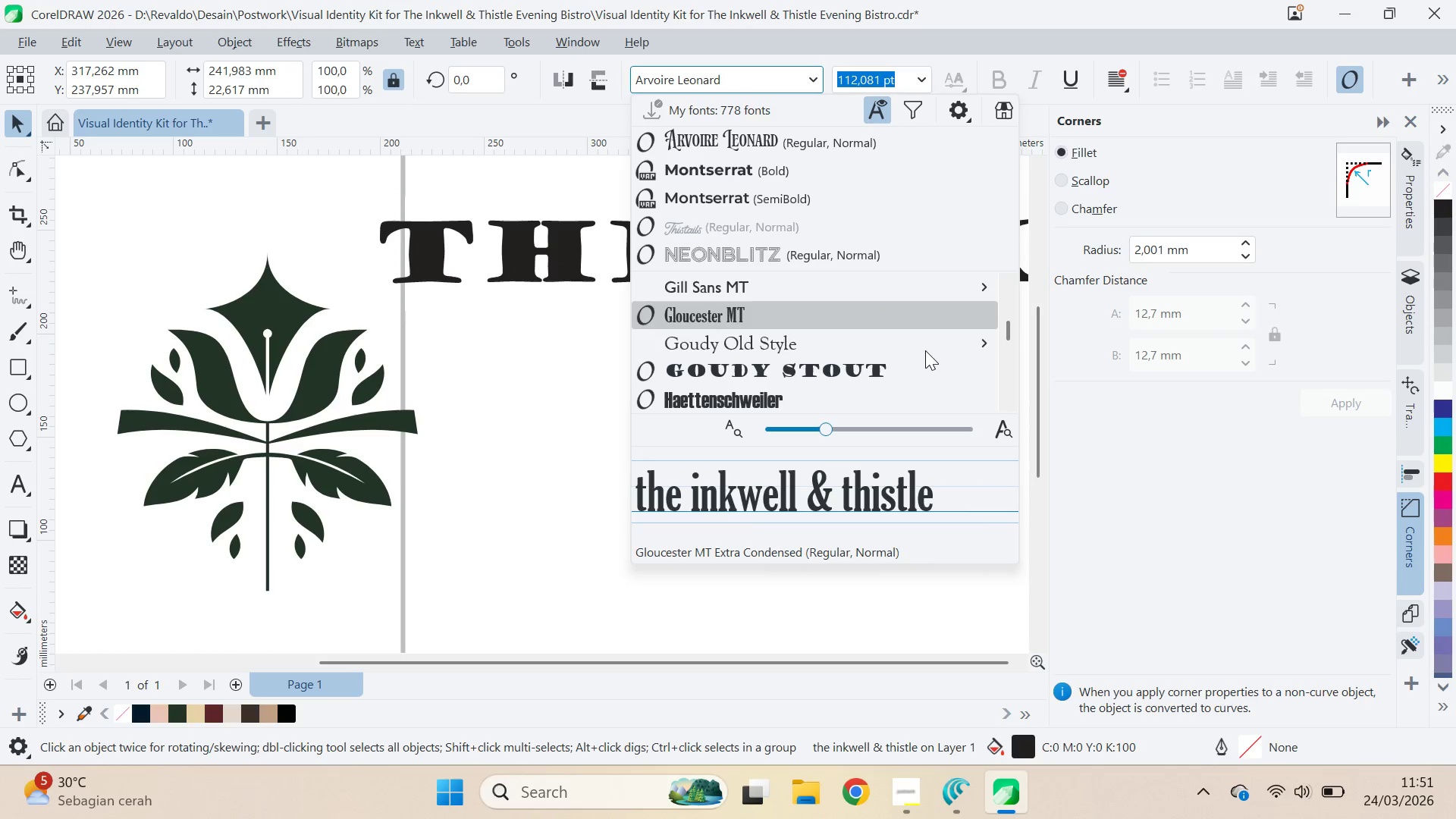 
key(ArrowDown)
 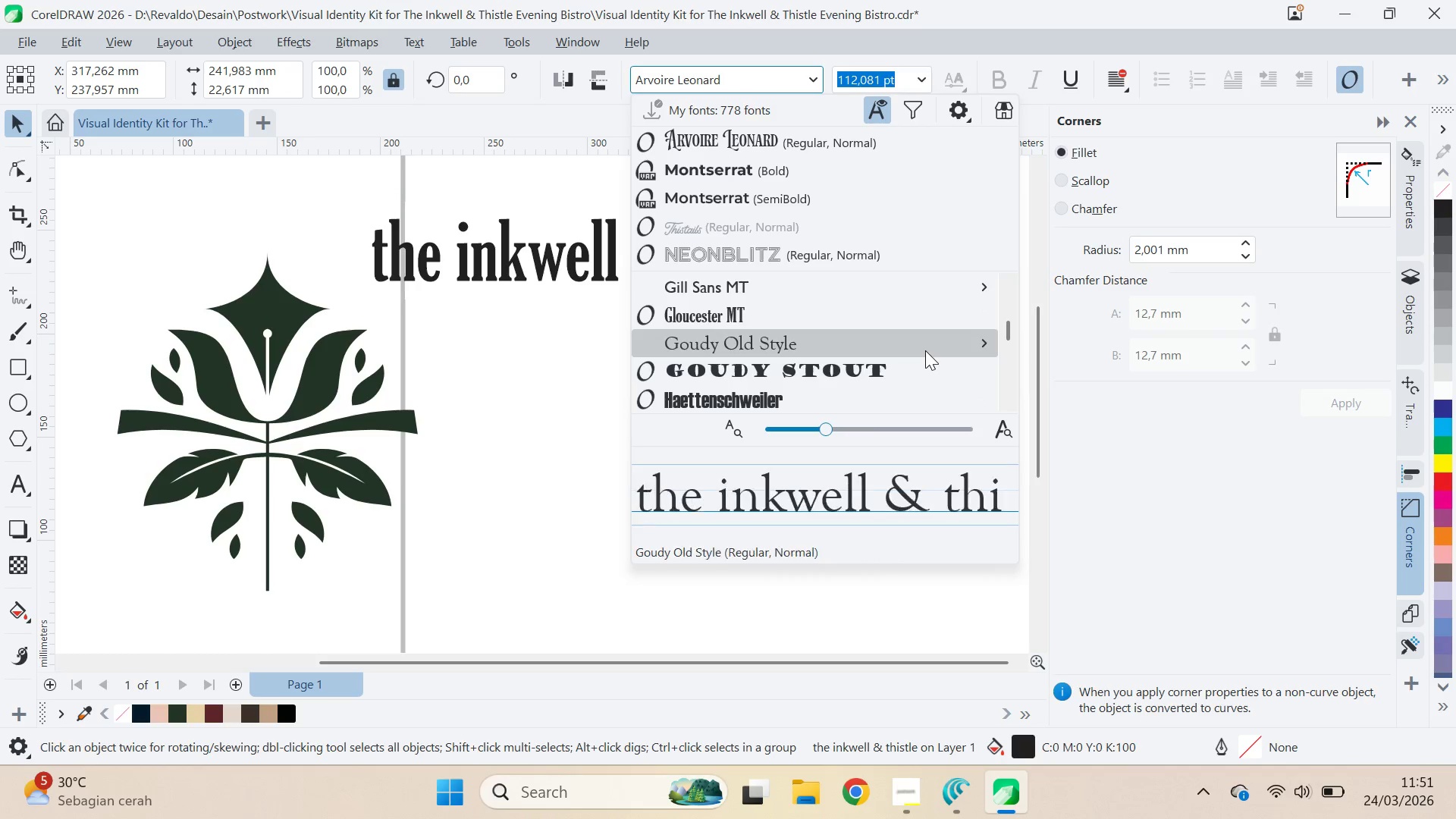 
key(ArrowDown)
 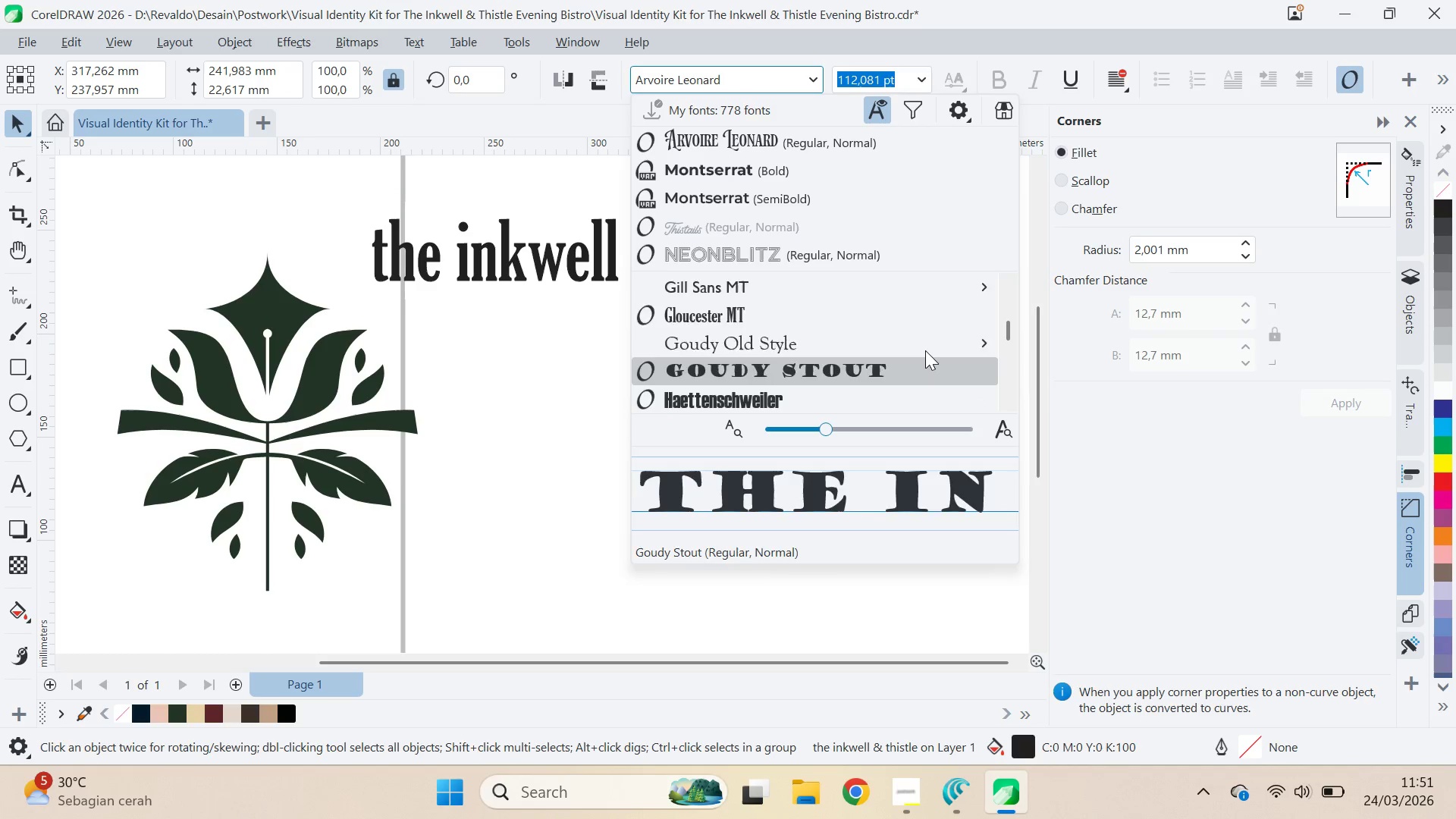 
key(ArrowDown)
 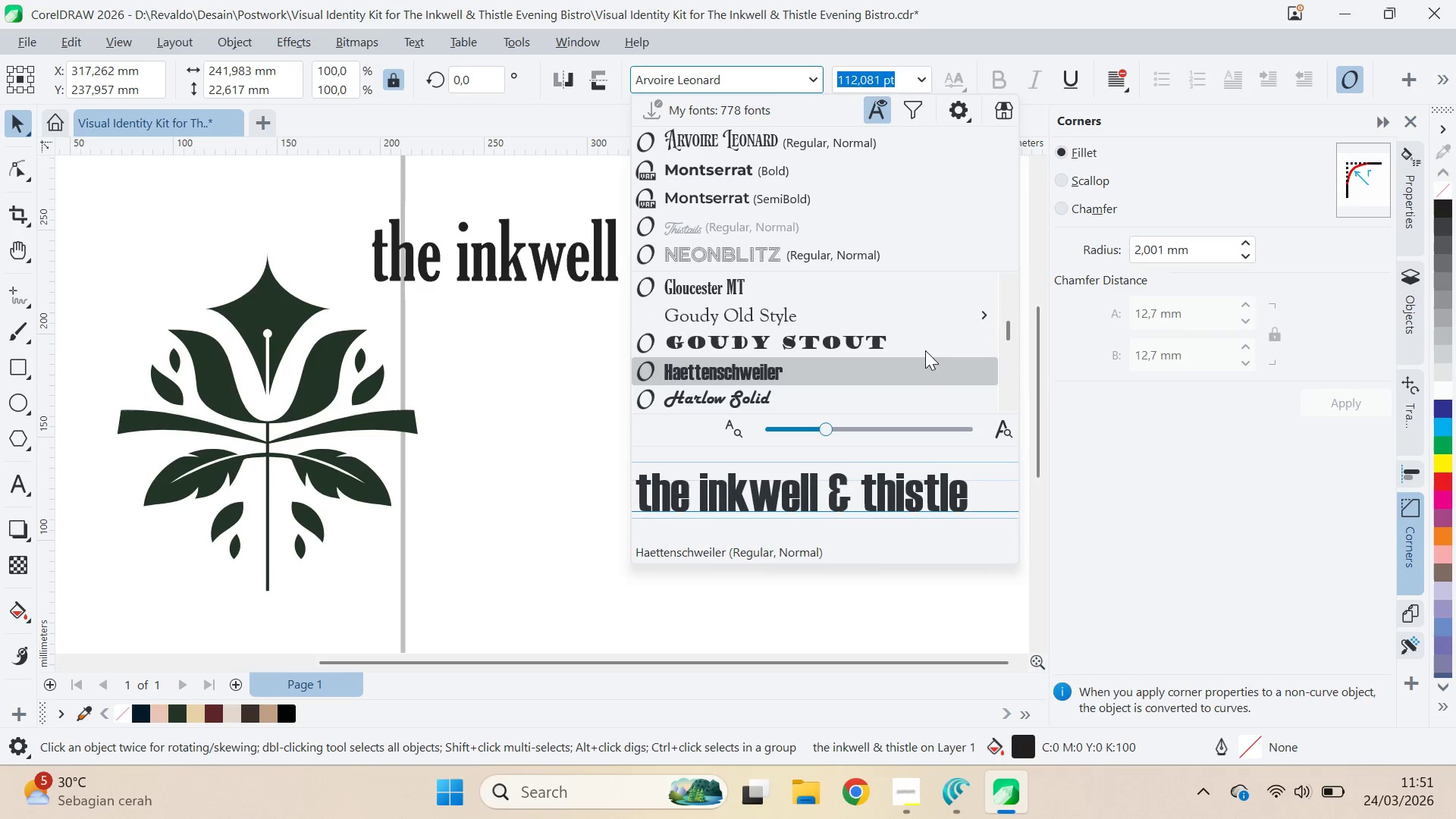 
key(ArrowDown)
 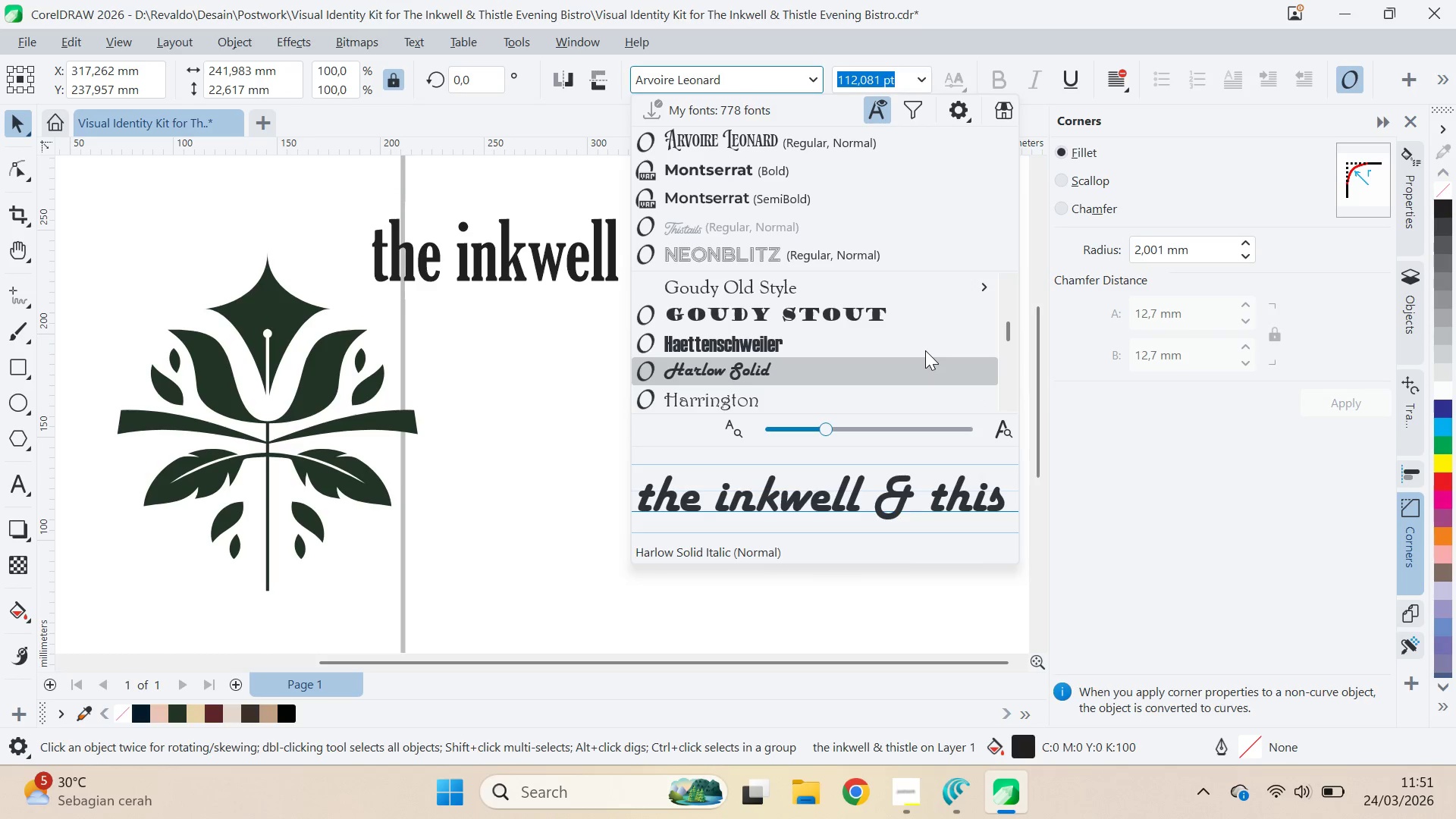 
key(ArrowDown)
 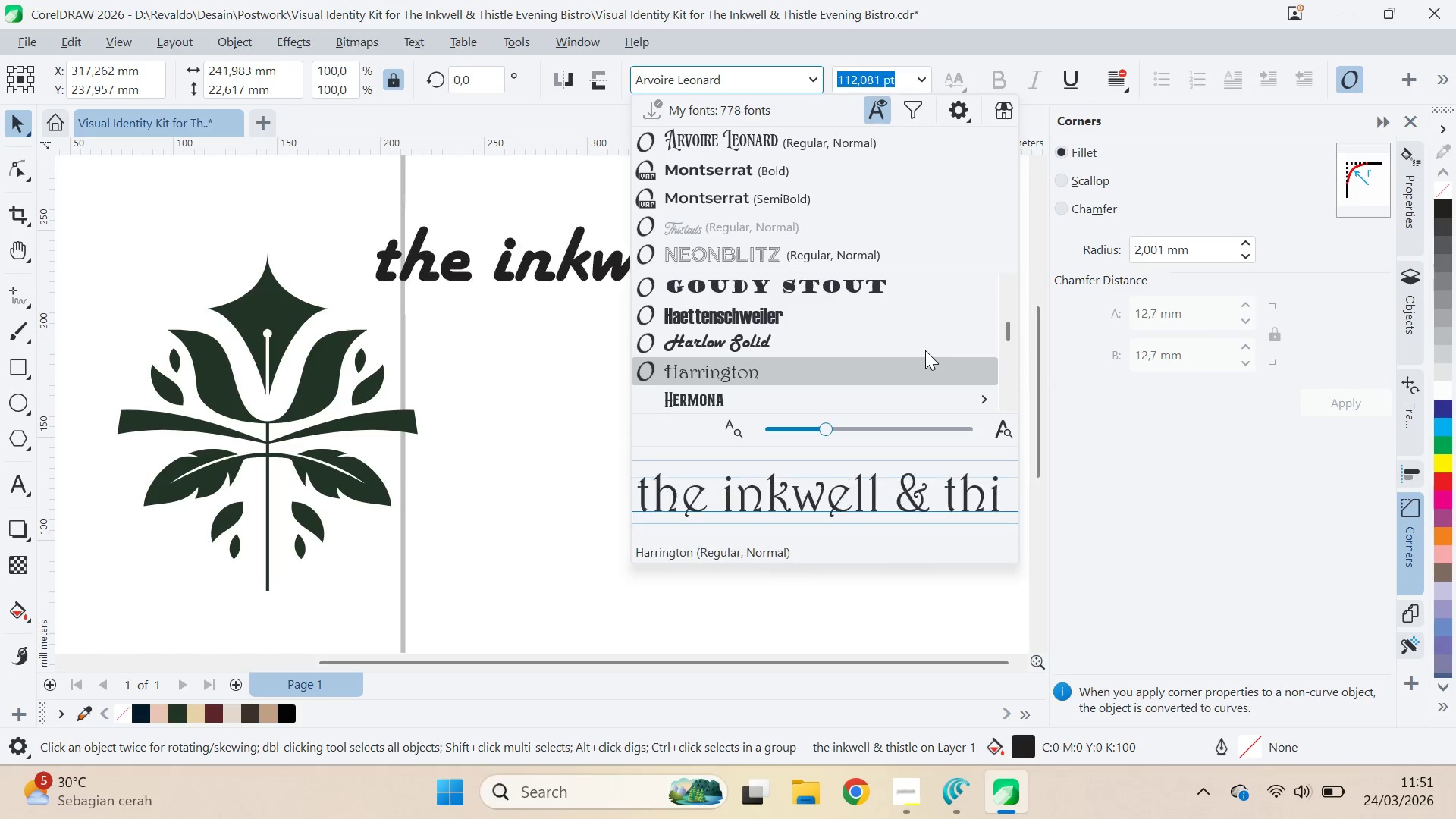 
key(ArrowDown)
 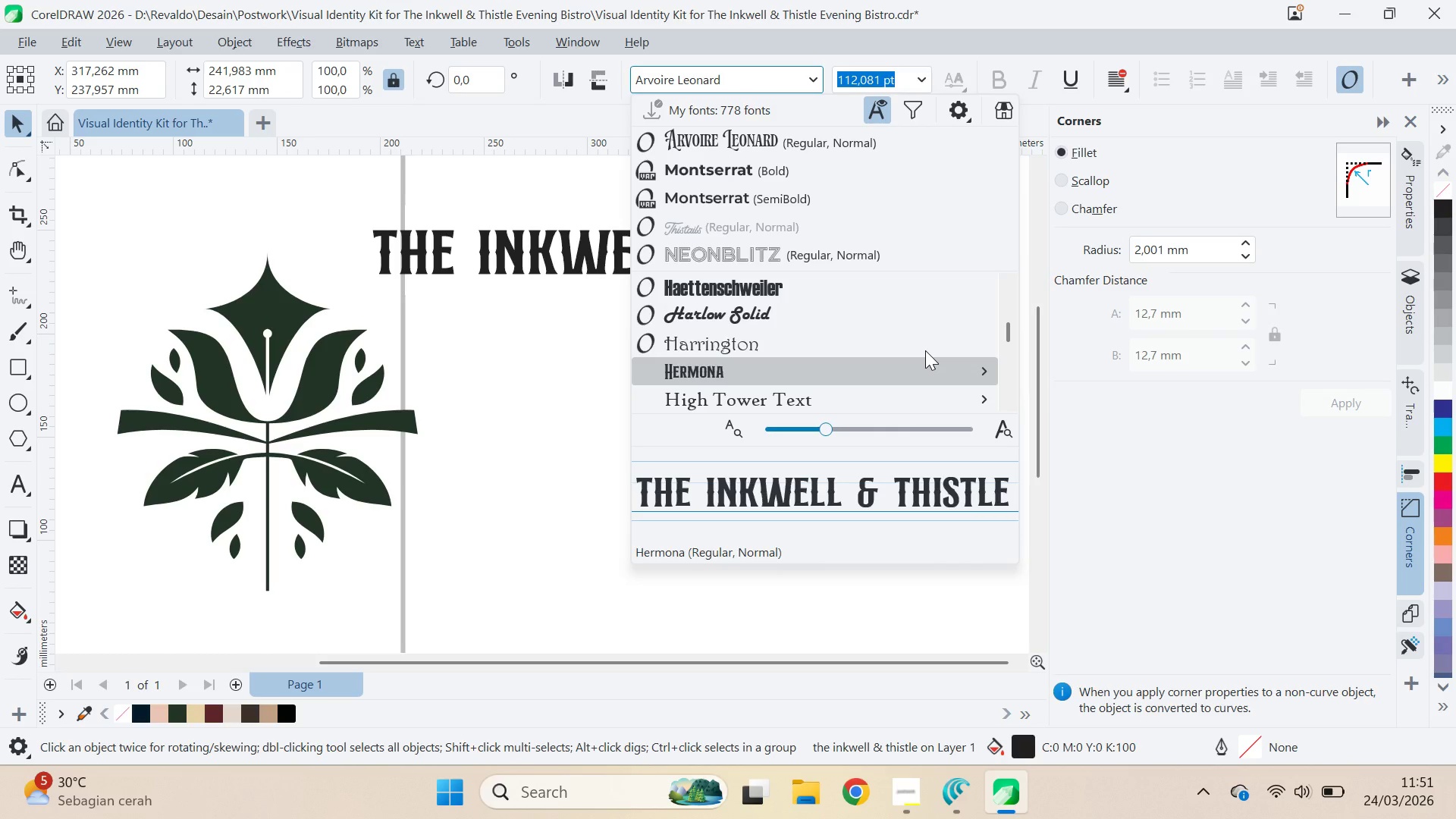 
wait(5.58)
 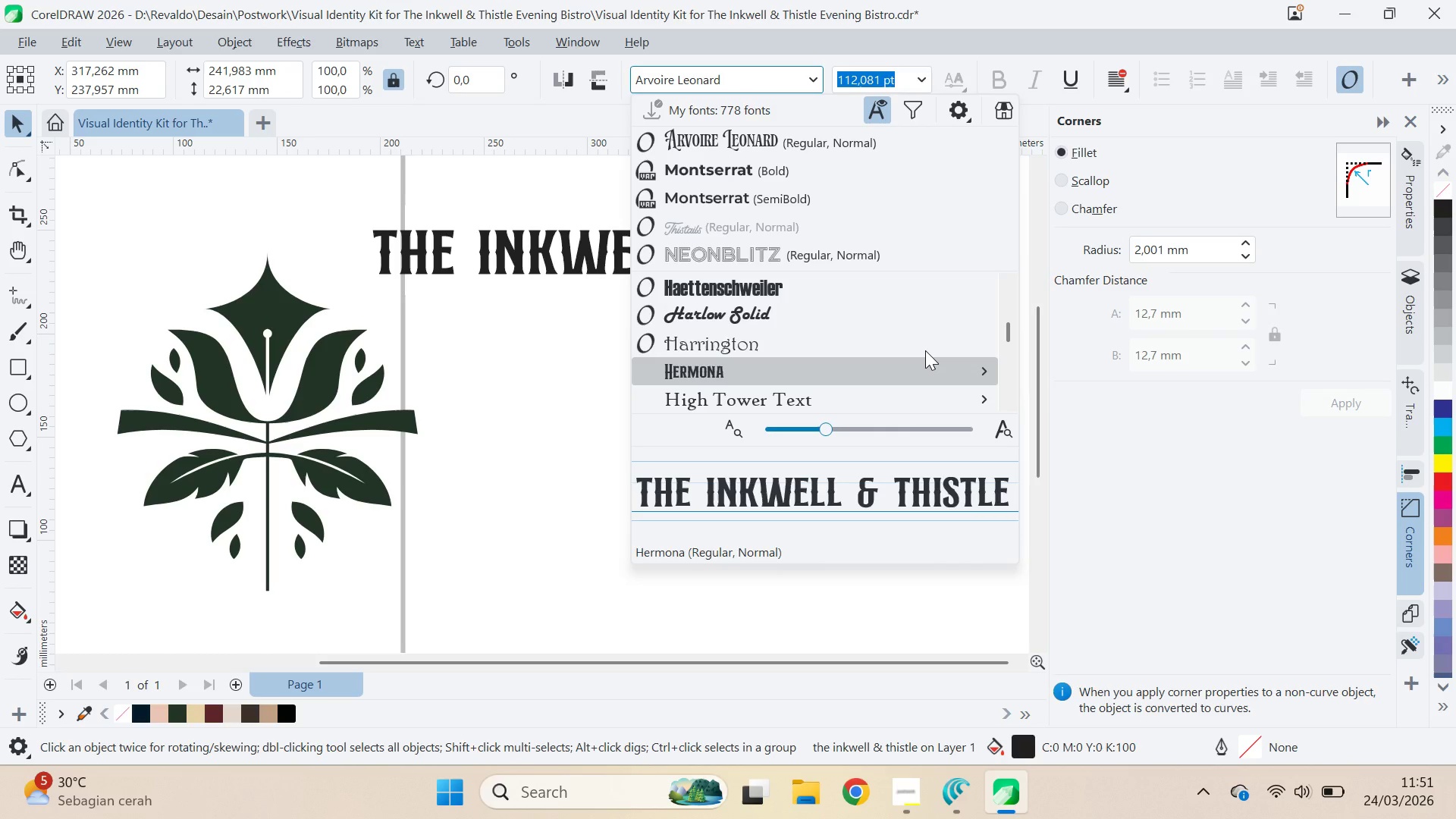 
key(ArrowDown)
 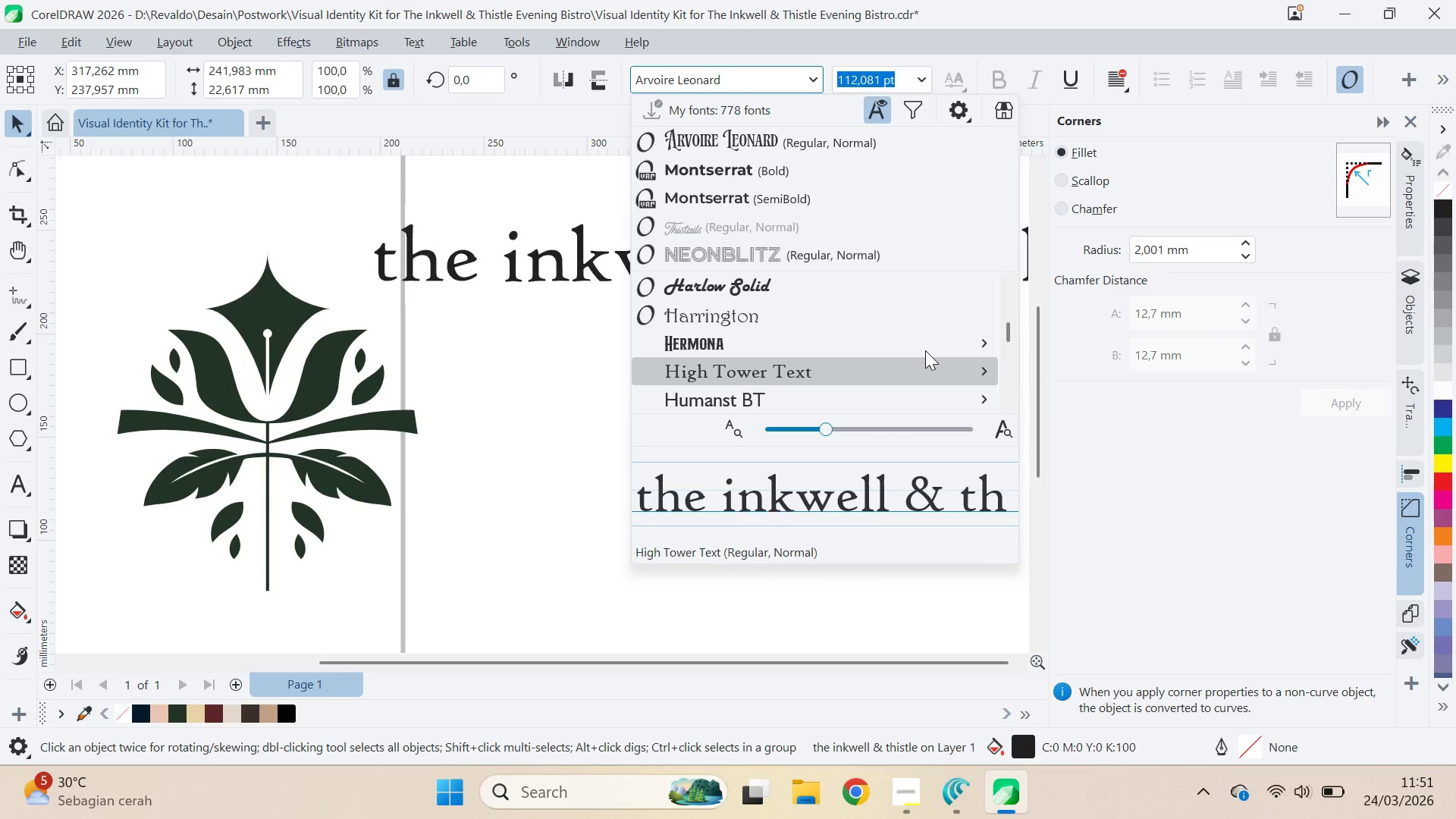 
key(ArrowDown)
 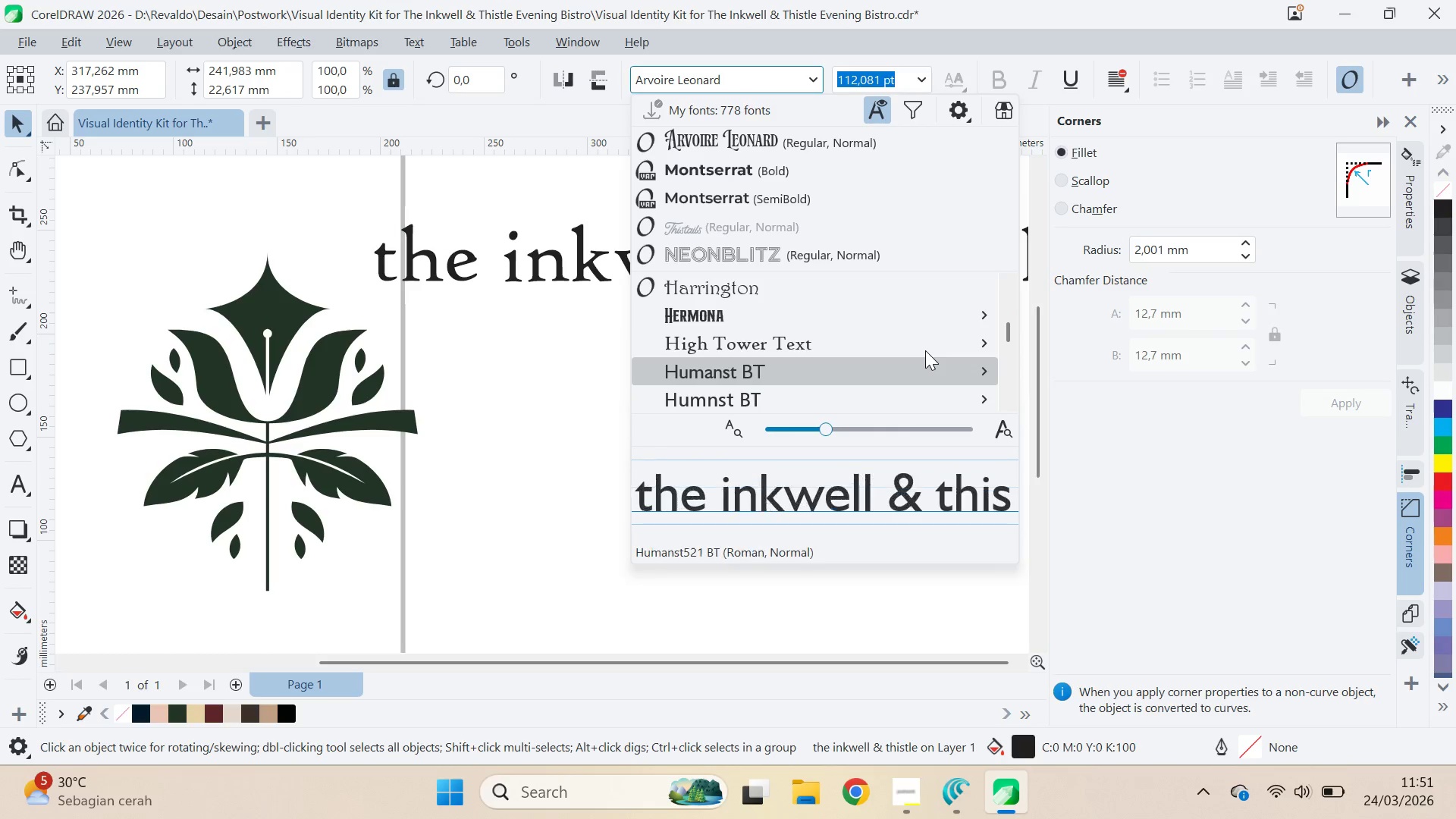 
key(ArrowDown)
 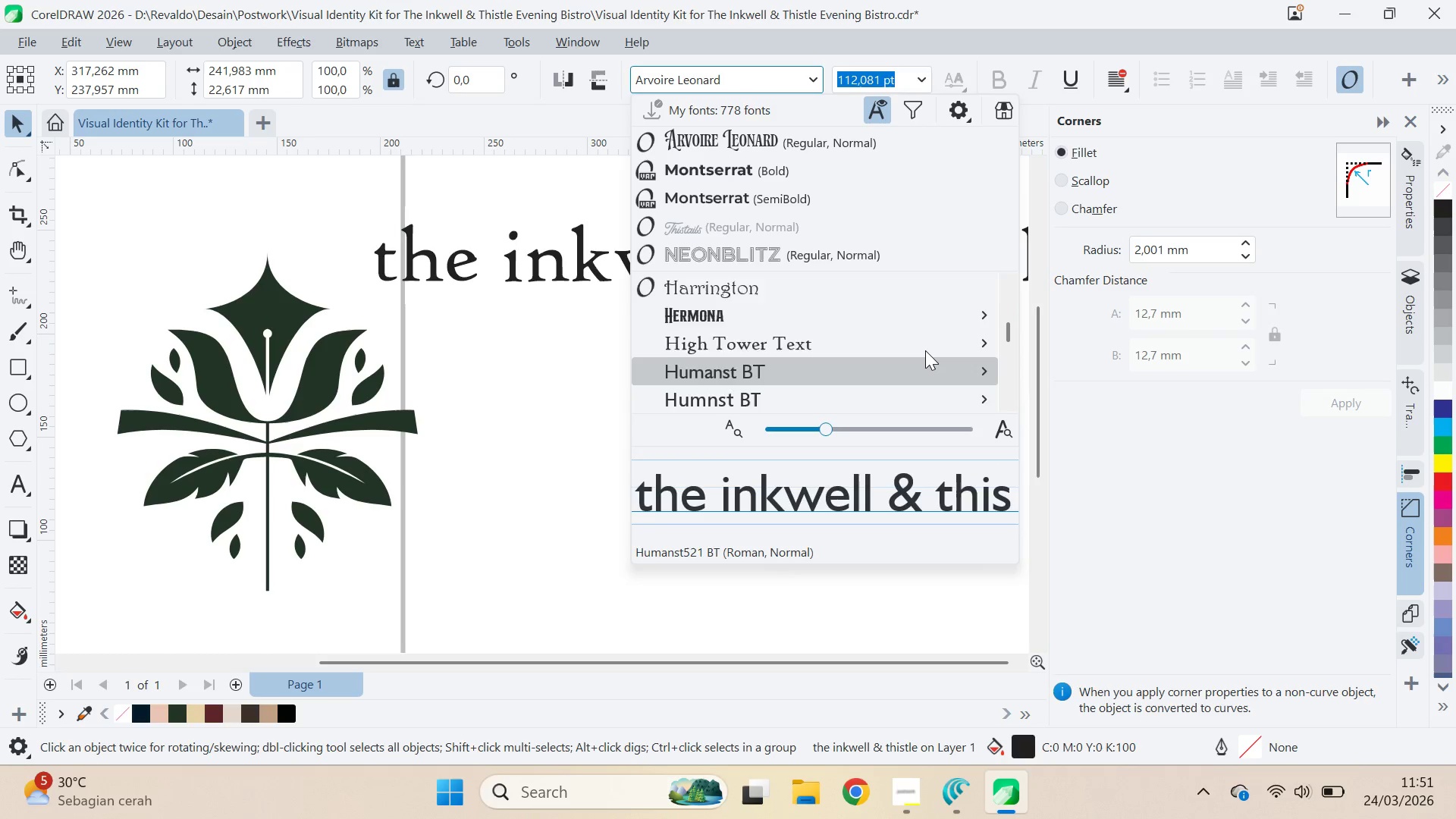 
key(ArrowDown)
 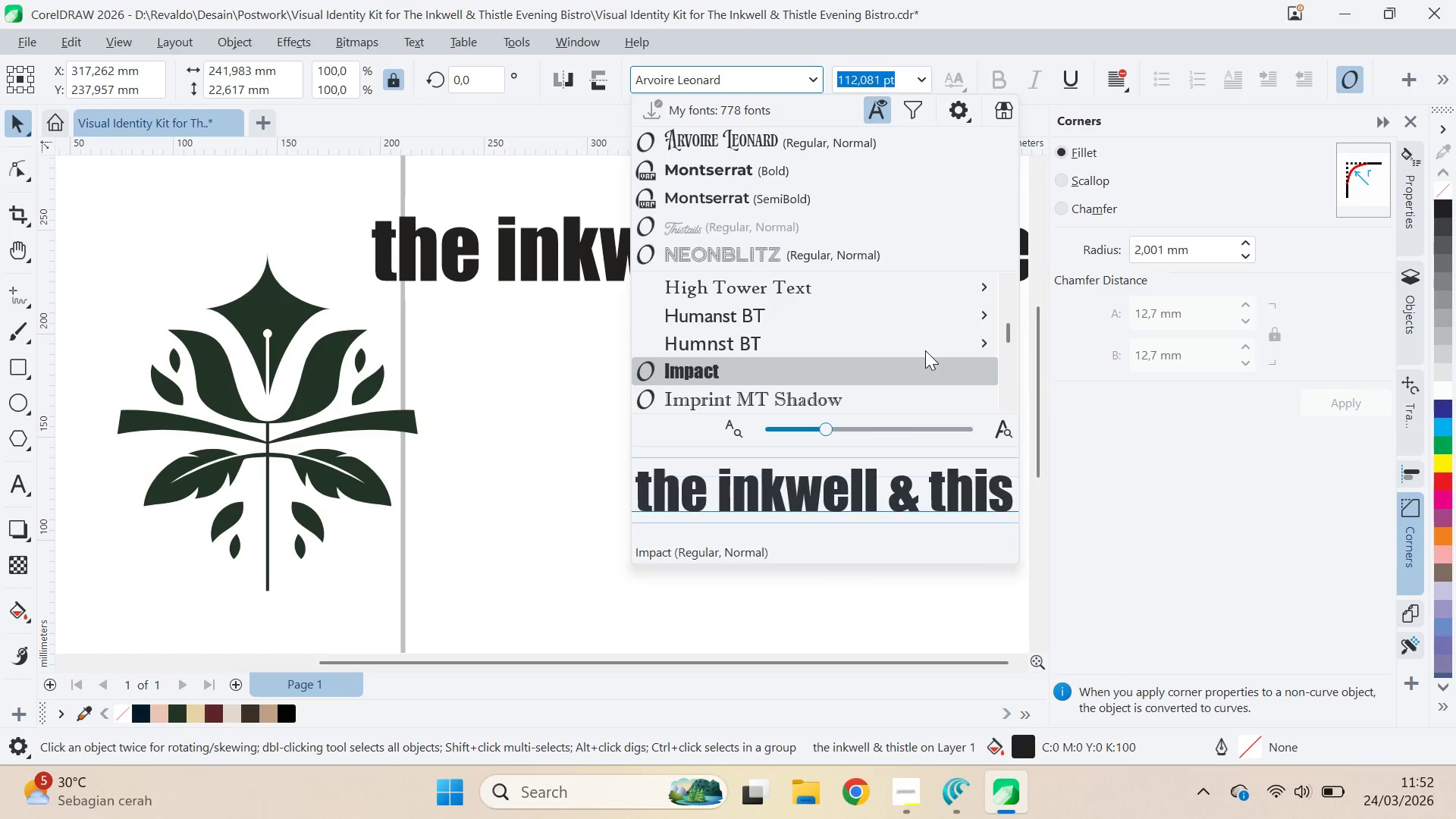 
key(ArrowUp)
 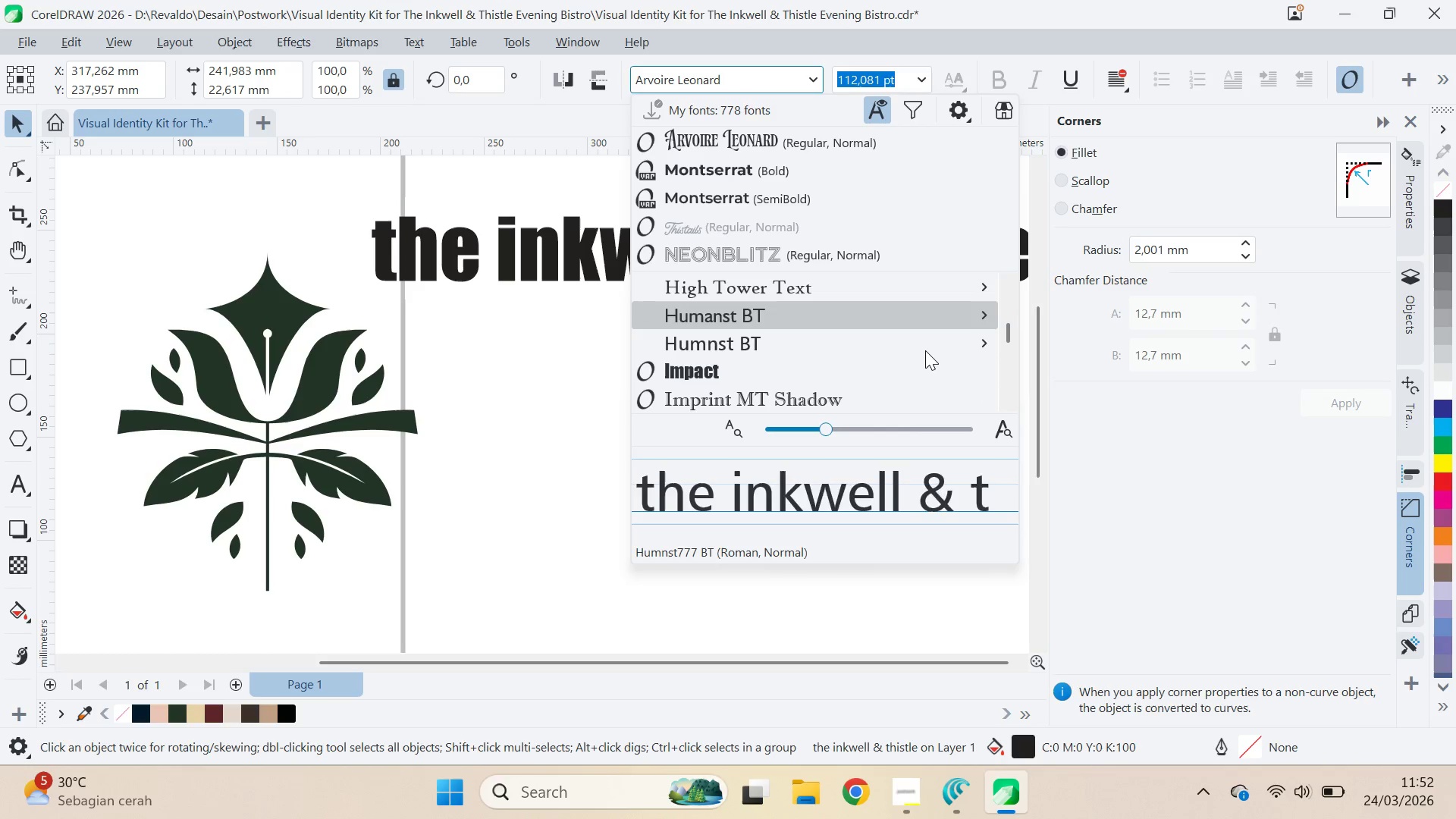 
key(ArrowUp)
 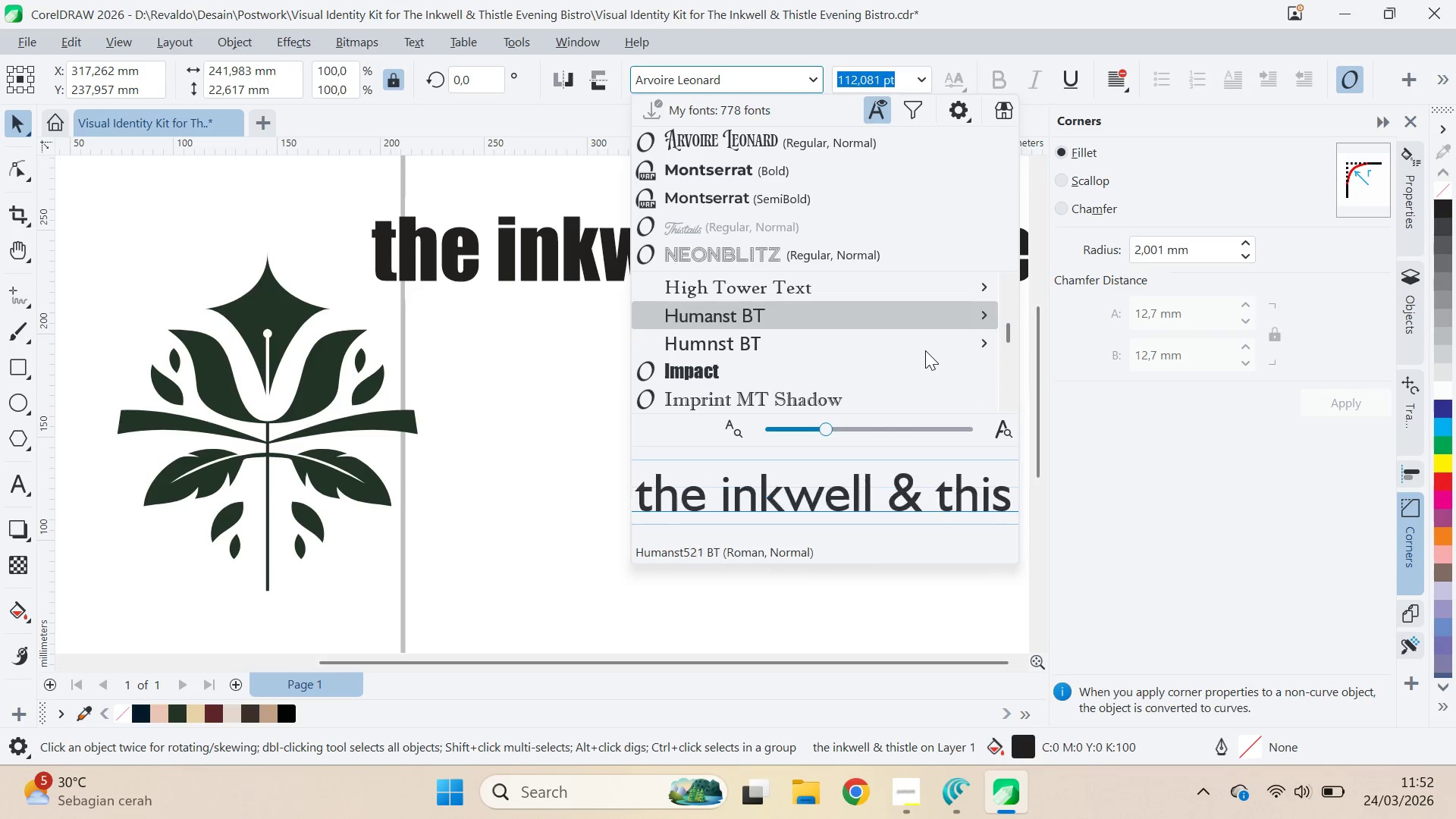 
key(ArrowUp)
 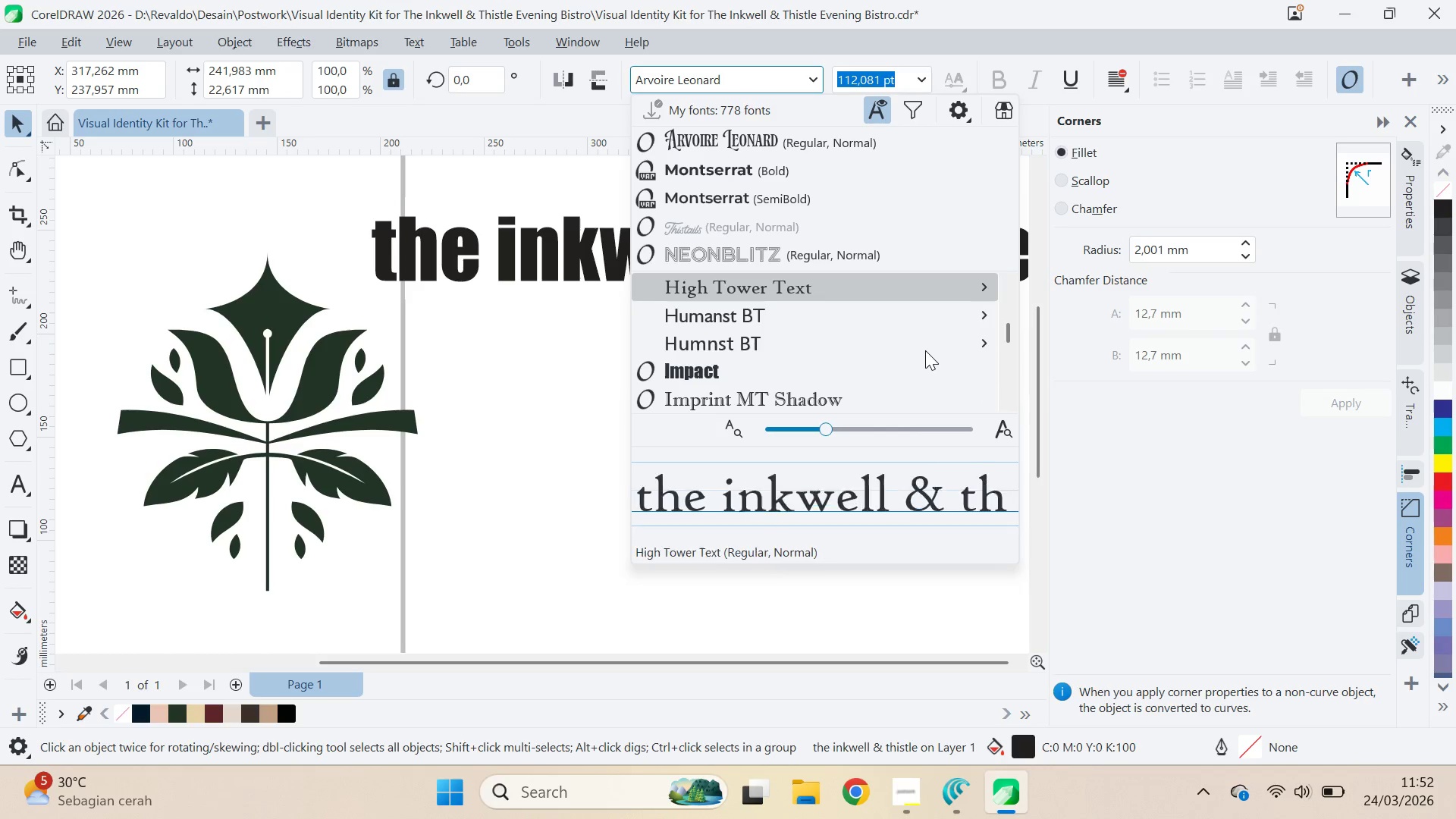 
key(ArrowUp)
 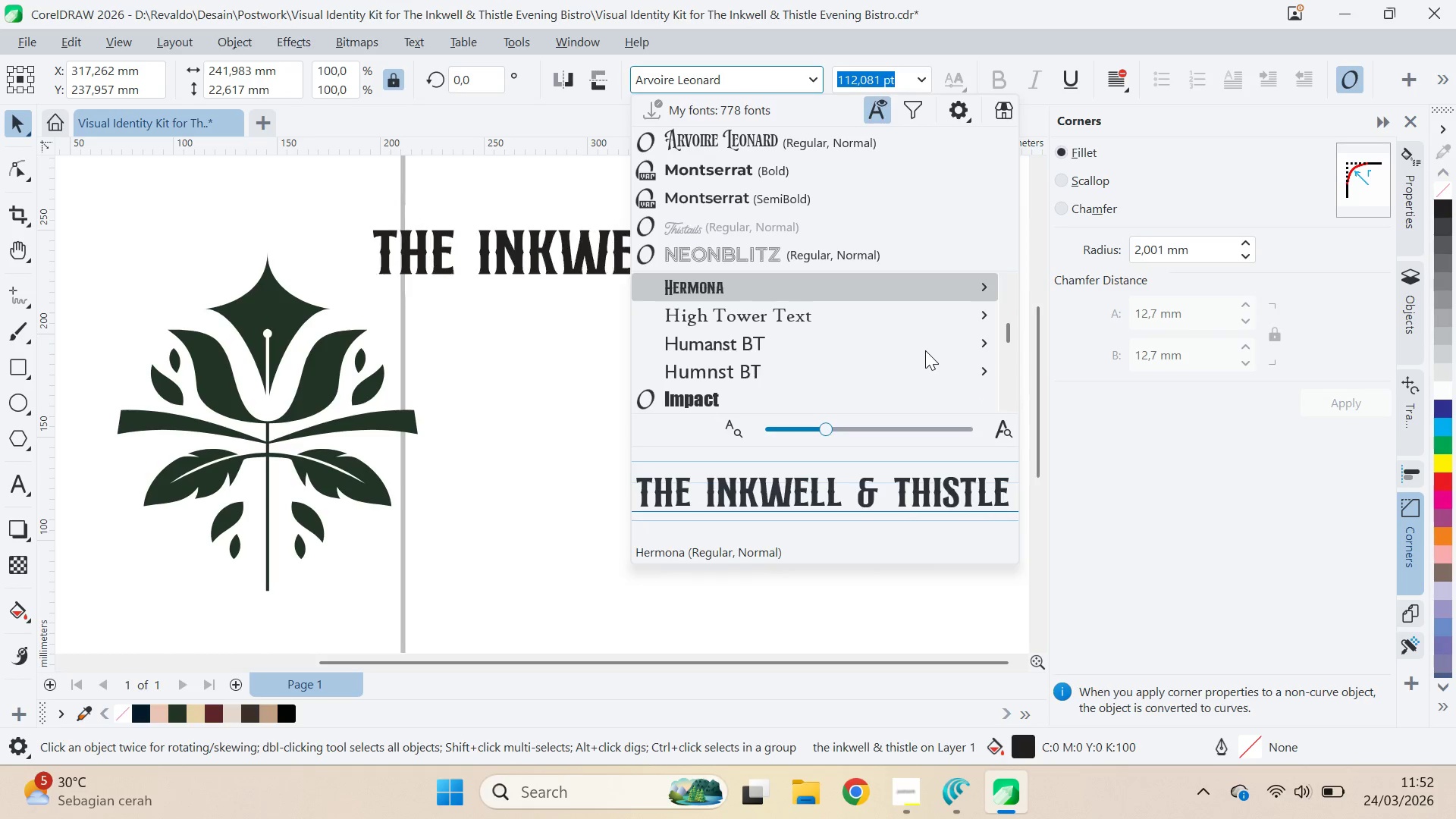 
key(Enter)
 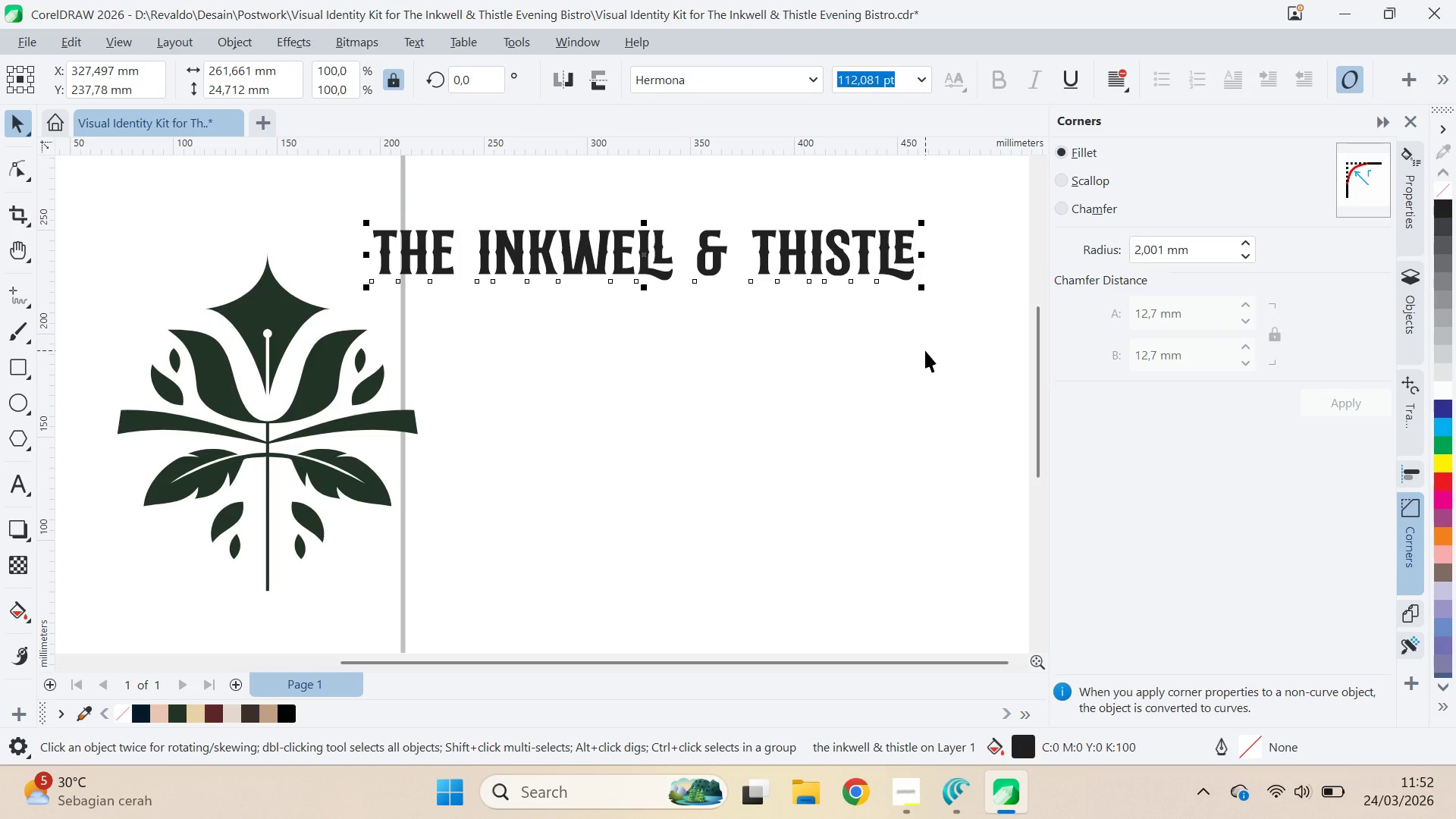 
left_click([893, 391])
 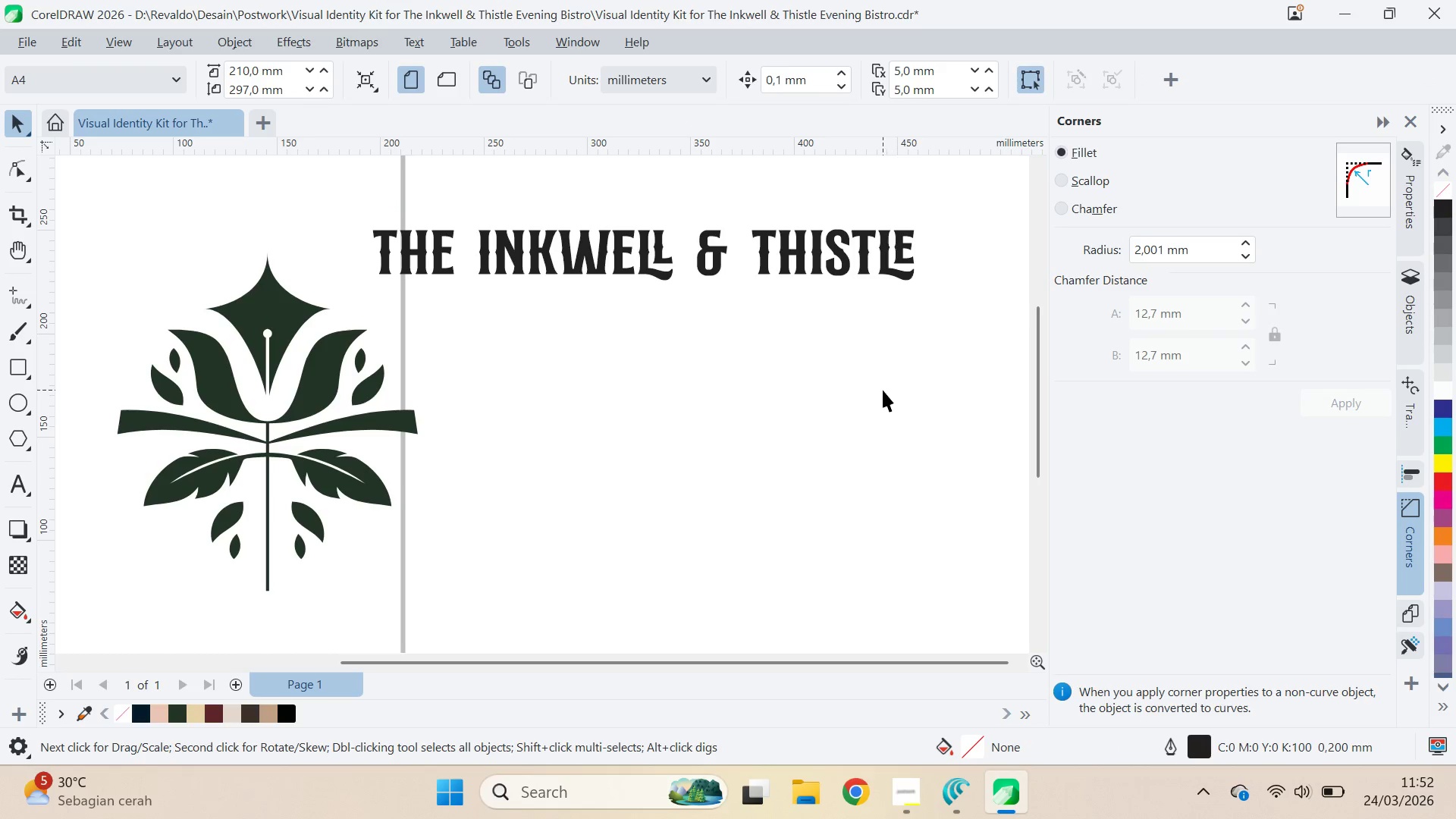 
key(Alt+AltLeft)
 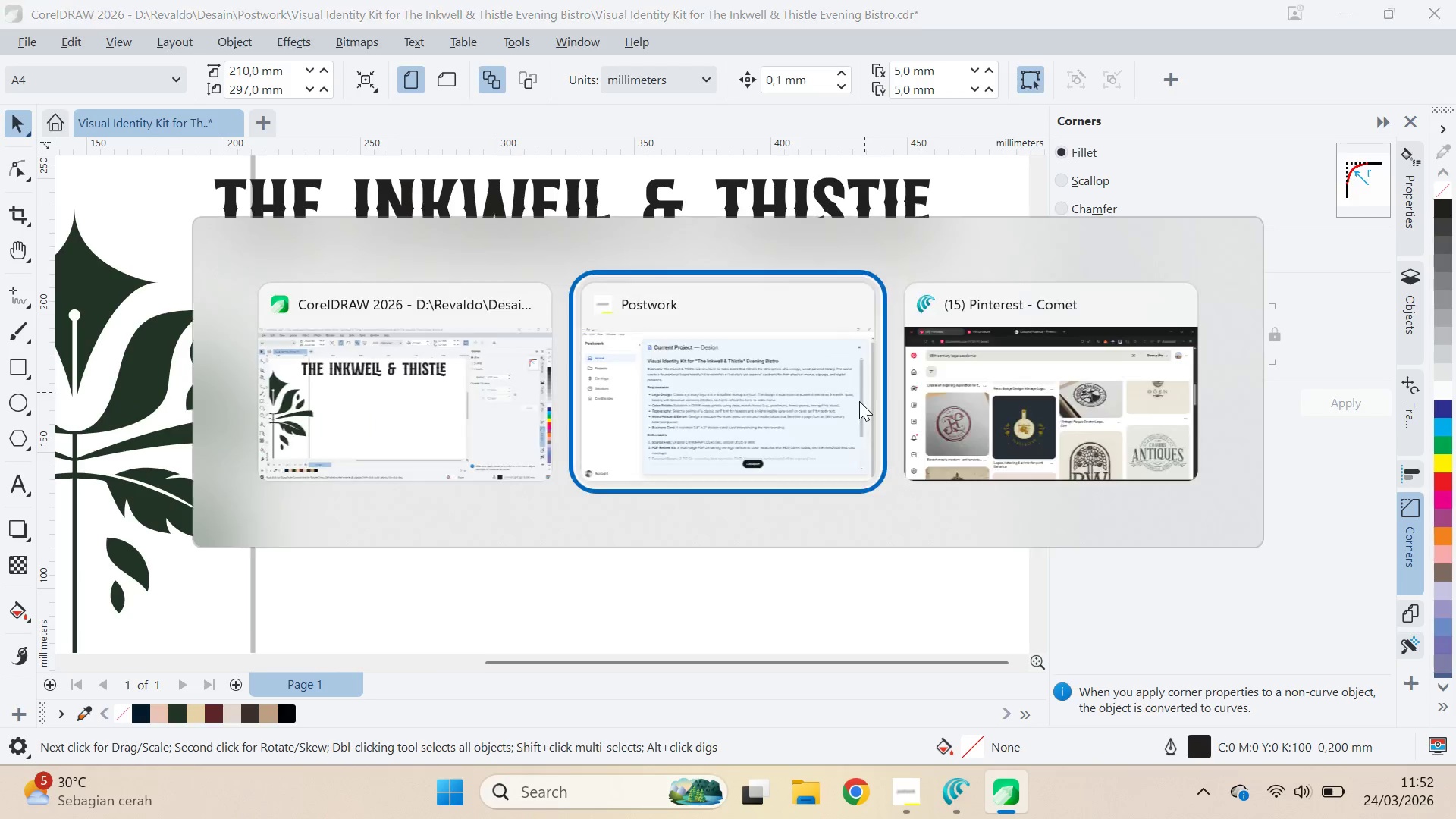 
key(Alt+Tab)